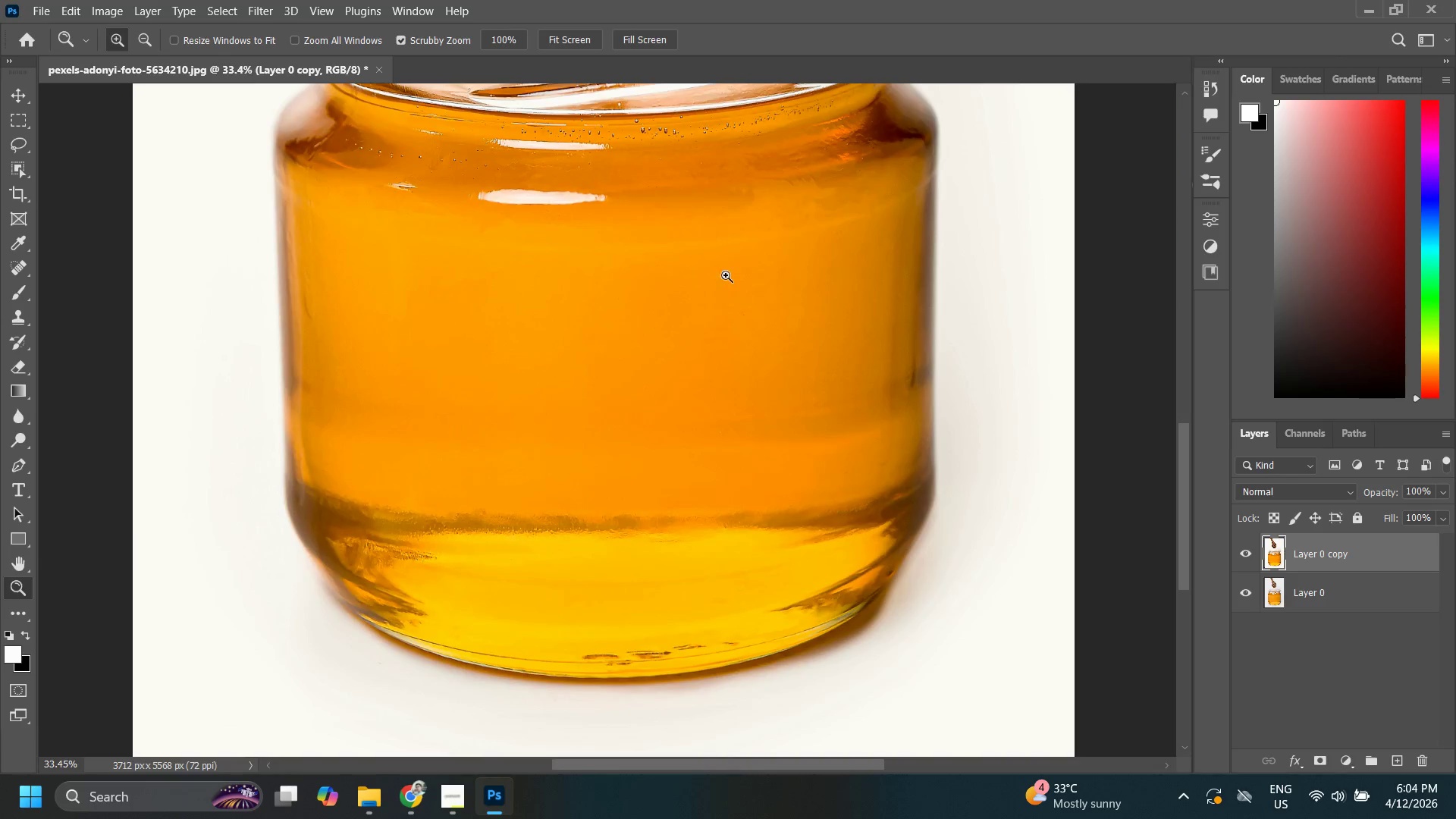 
left_click_drag(start_coordinate=[723, 275], to_coordinate=[762, 279])
 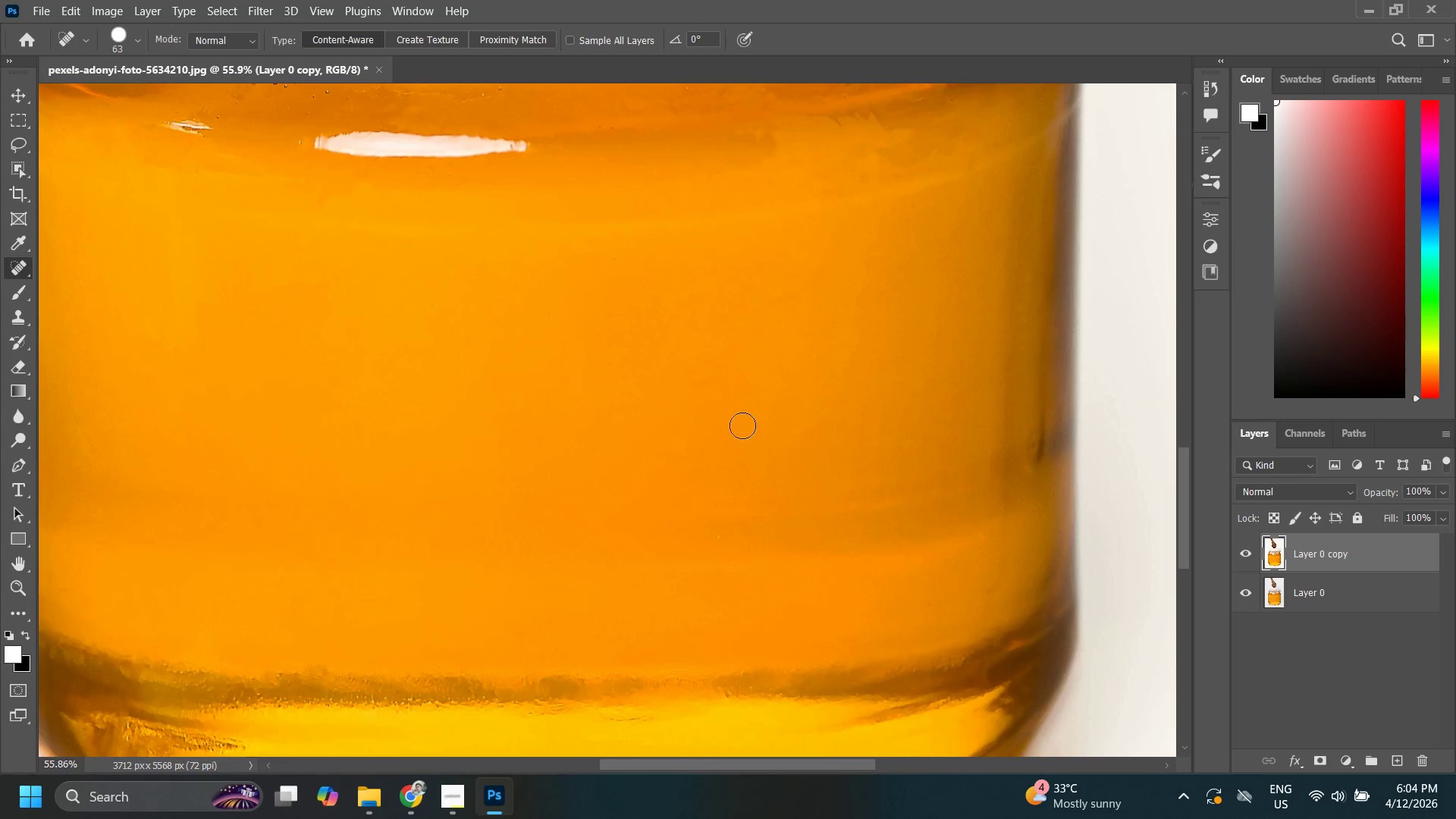 
left_click_drag(start_coordinate=[702, 383], to_coordinate=[689, 379])
 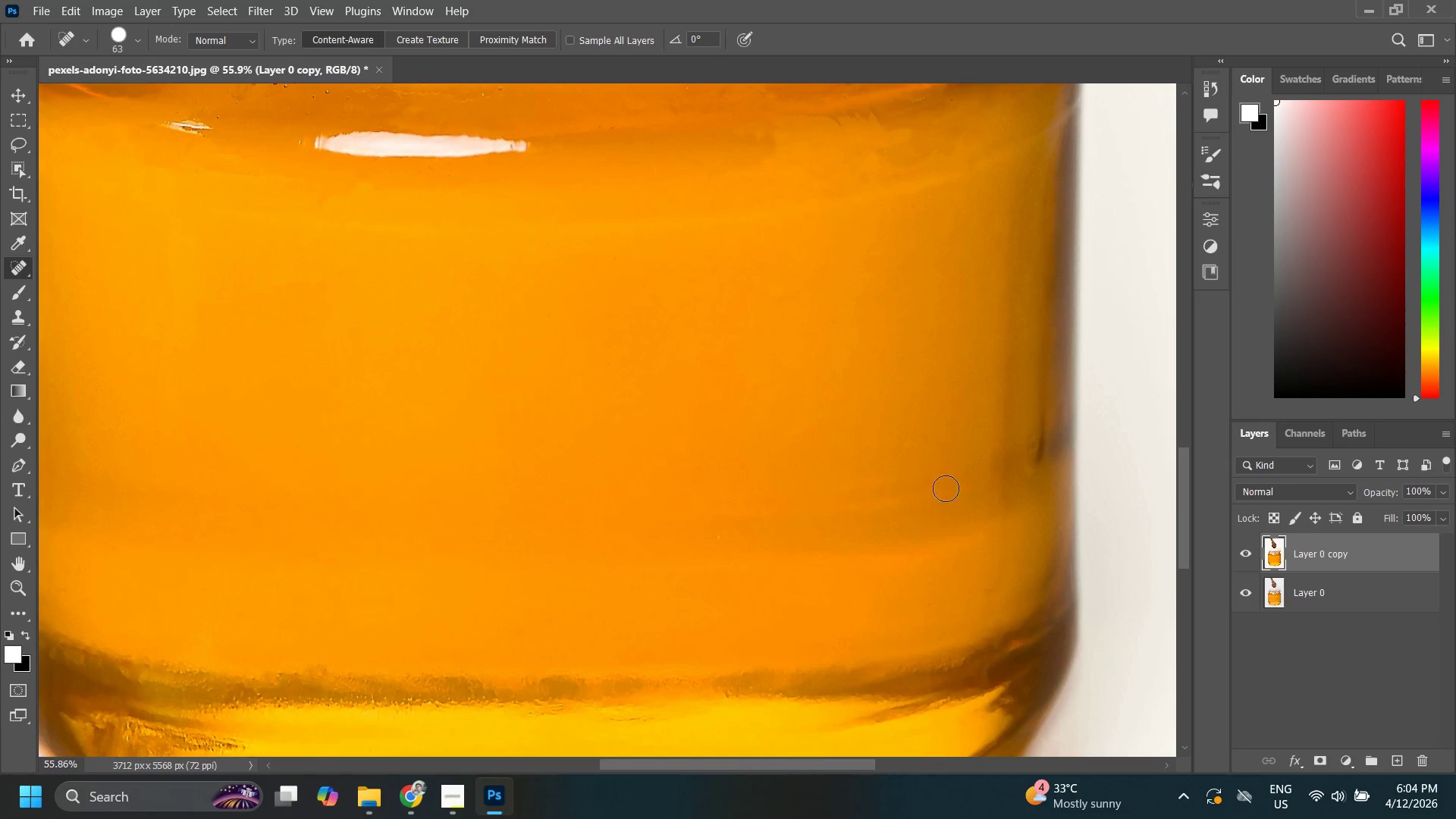 
left_click_drag(start_coordinate=[944, 479], to_coordinate=[930, 460])
 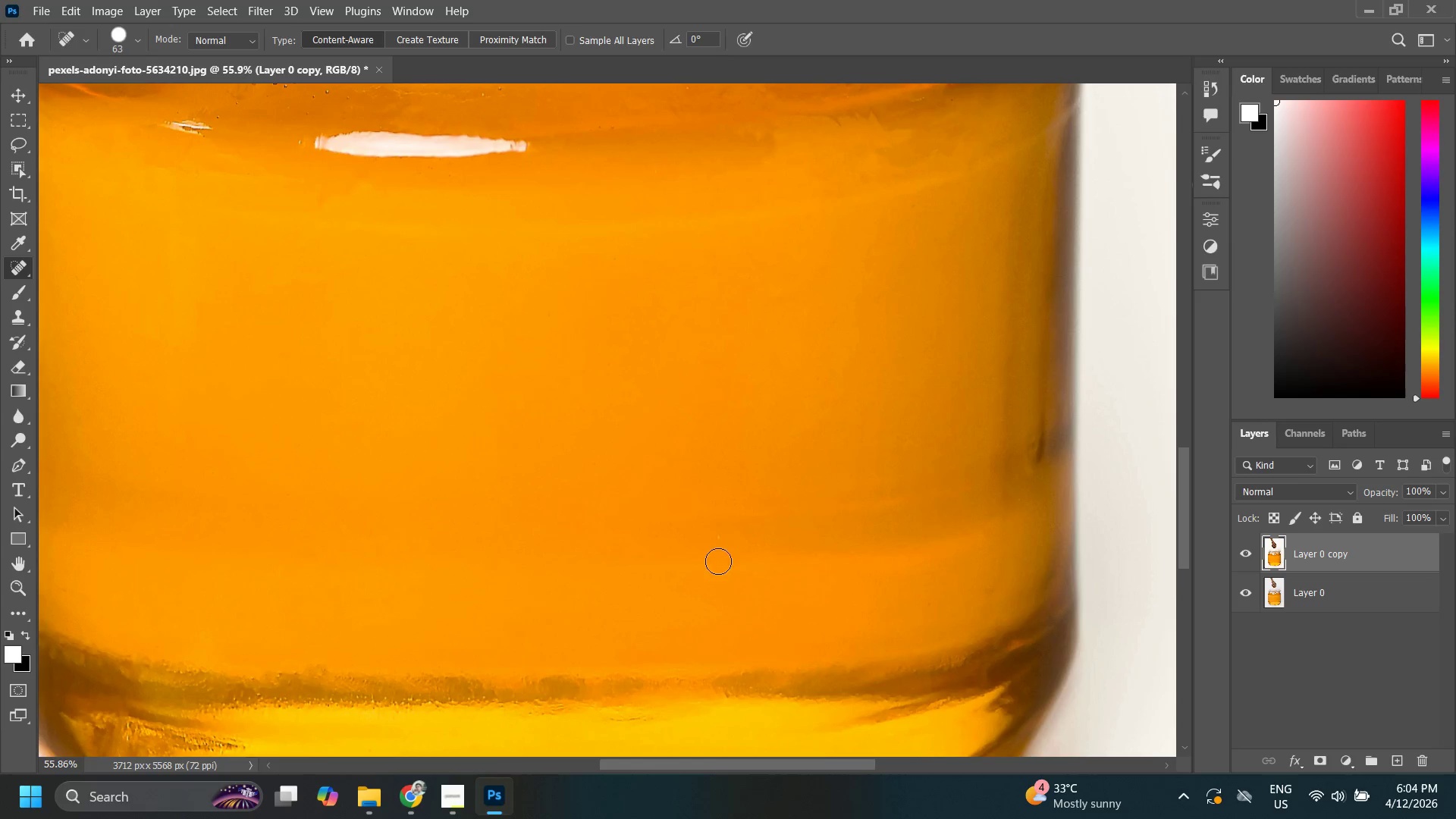 
left_click_drag(start_coordinate=[722, 546], to_coordinate=[719, 538])
 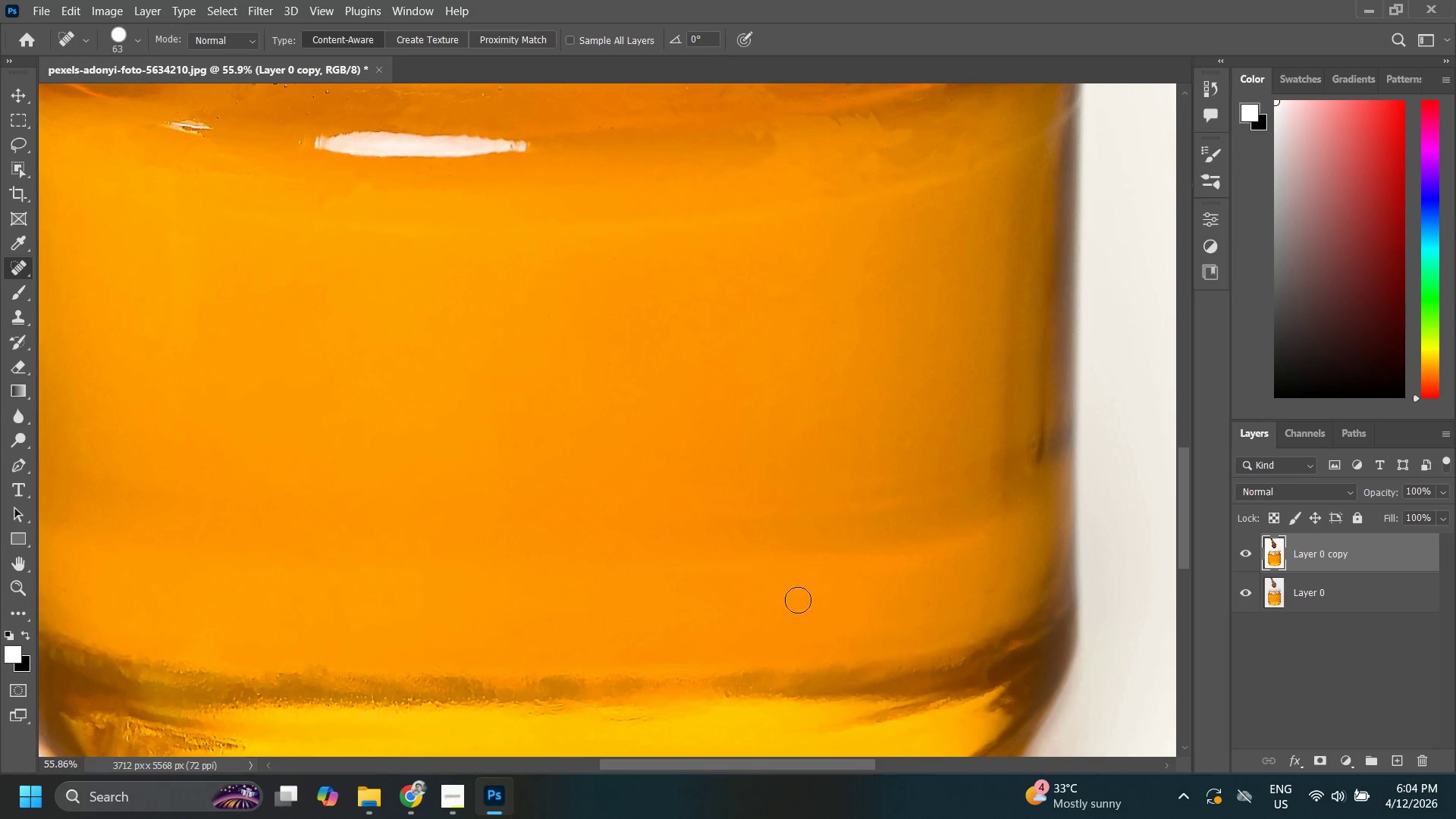 
hold_key(key=Space, duration=0.75)
 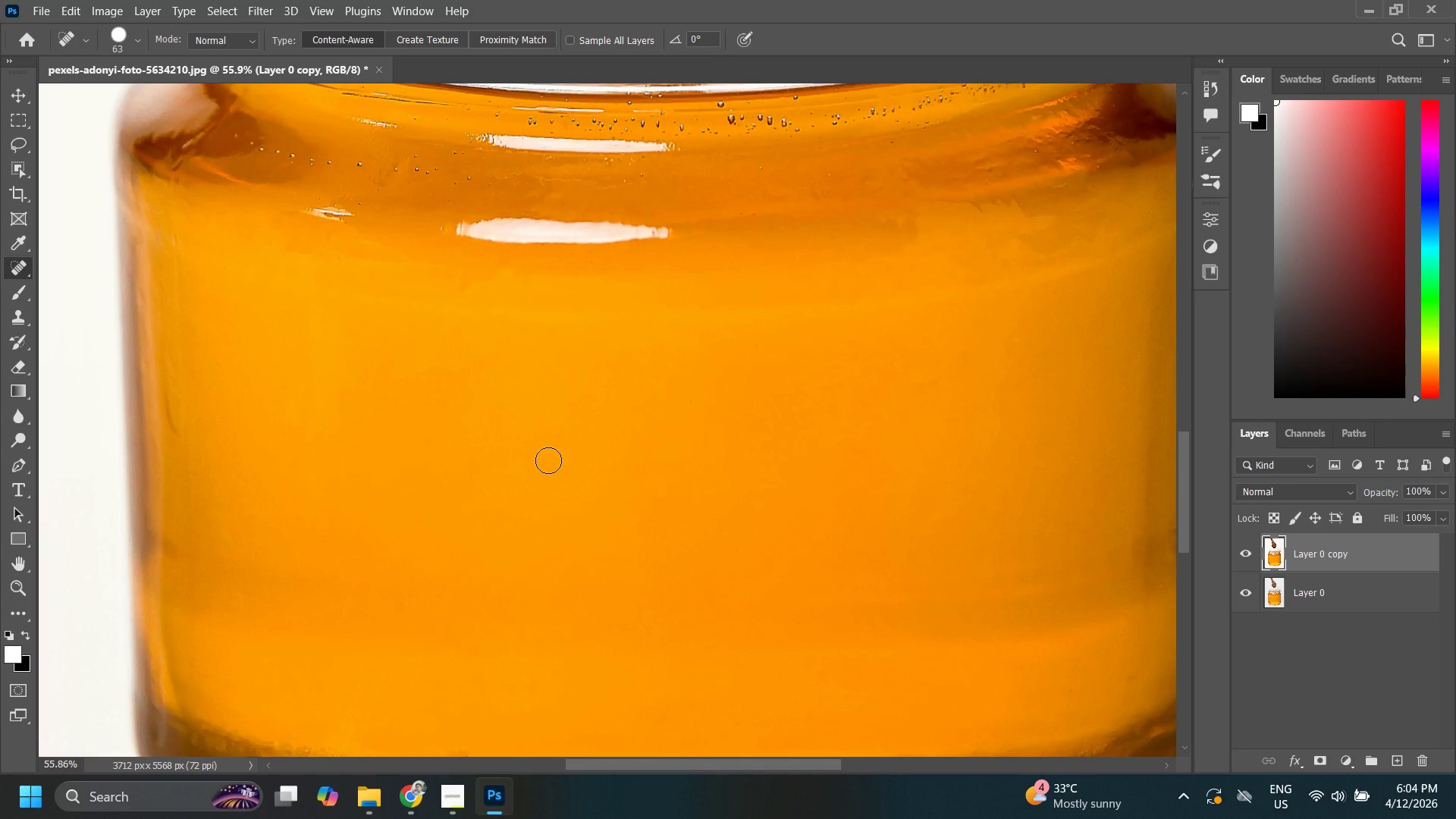 
left_click_drag(start_coordinate=[529, 421], to_coordinate=[670, 507])
 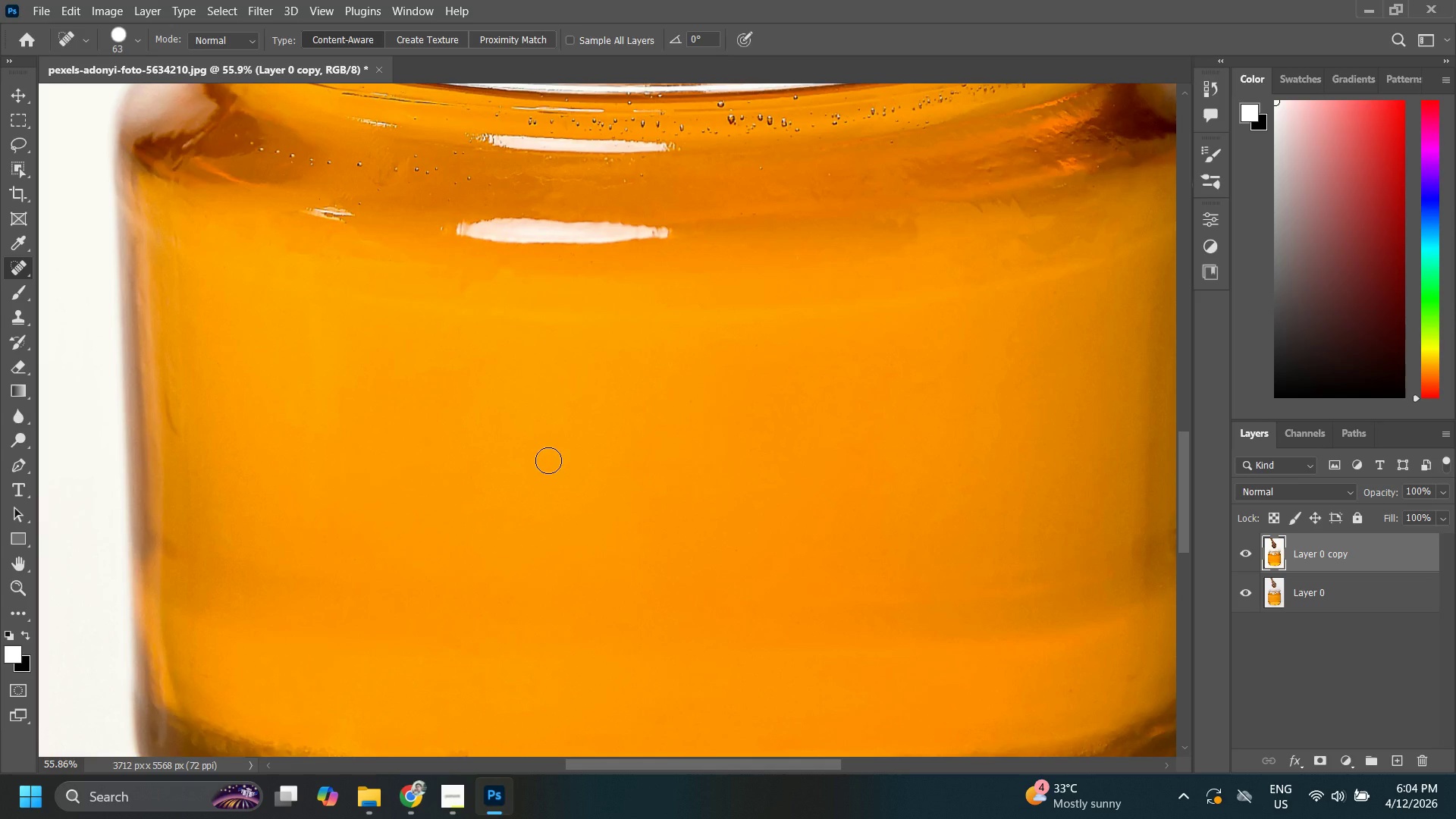 
hold_key(key=Space, duration=0.84)
 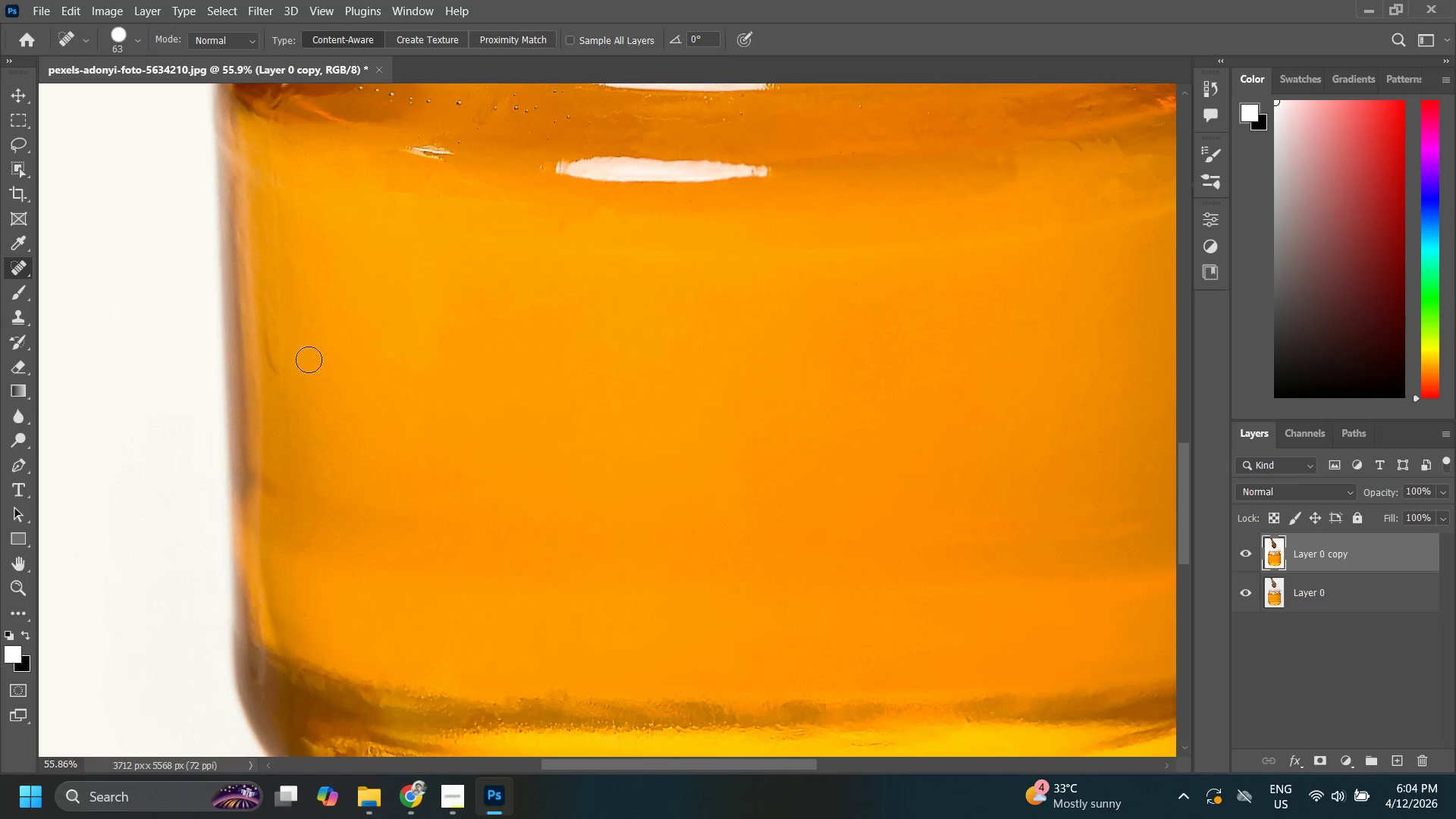 
left_click_drag(start_coordinate=[542, 428], to_coordinate=[642, 367])
 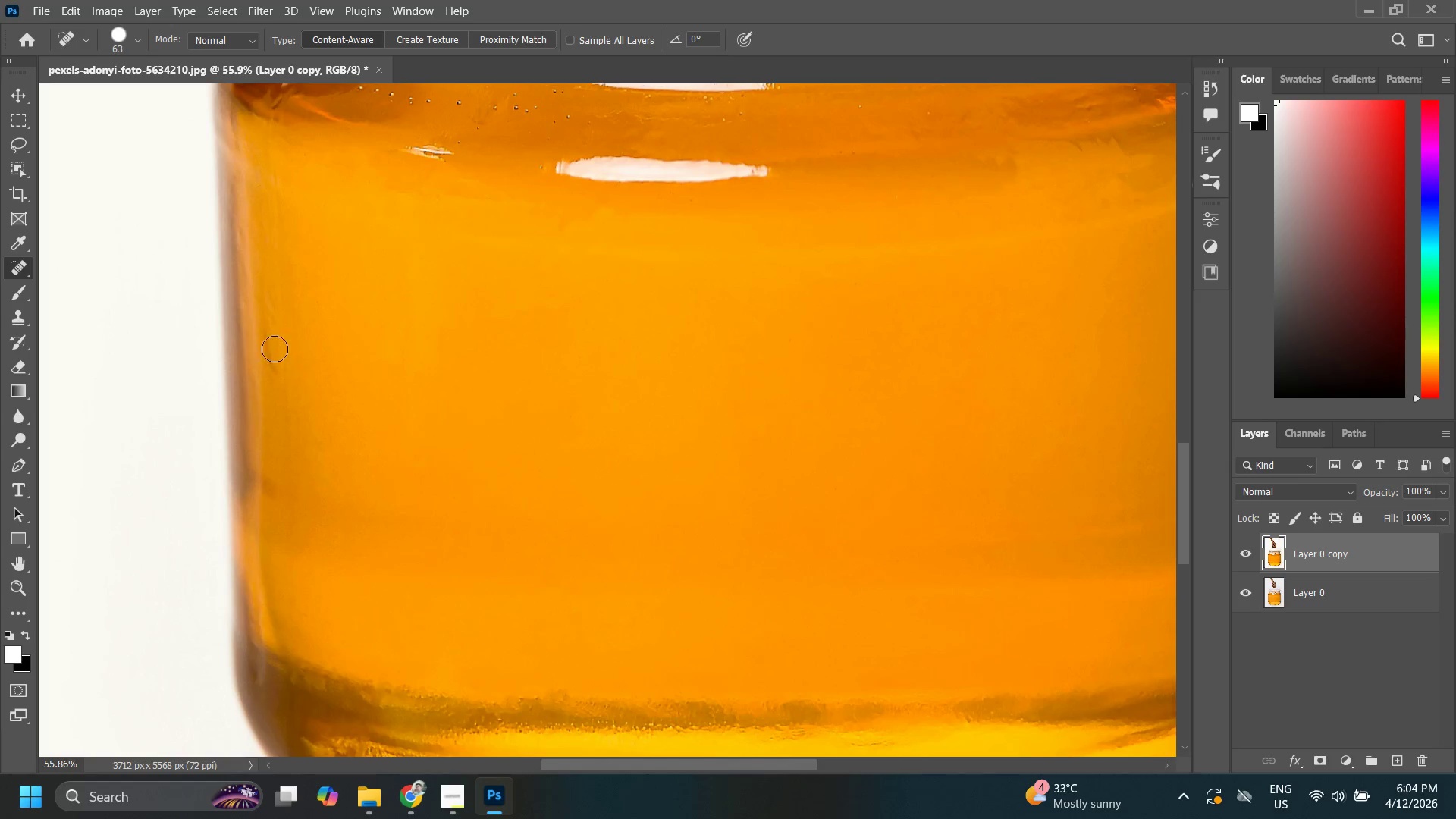 
left_click_drag(start_coordinate=[267, 343], to_coordinate=[282, 381])
 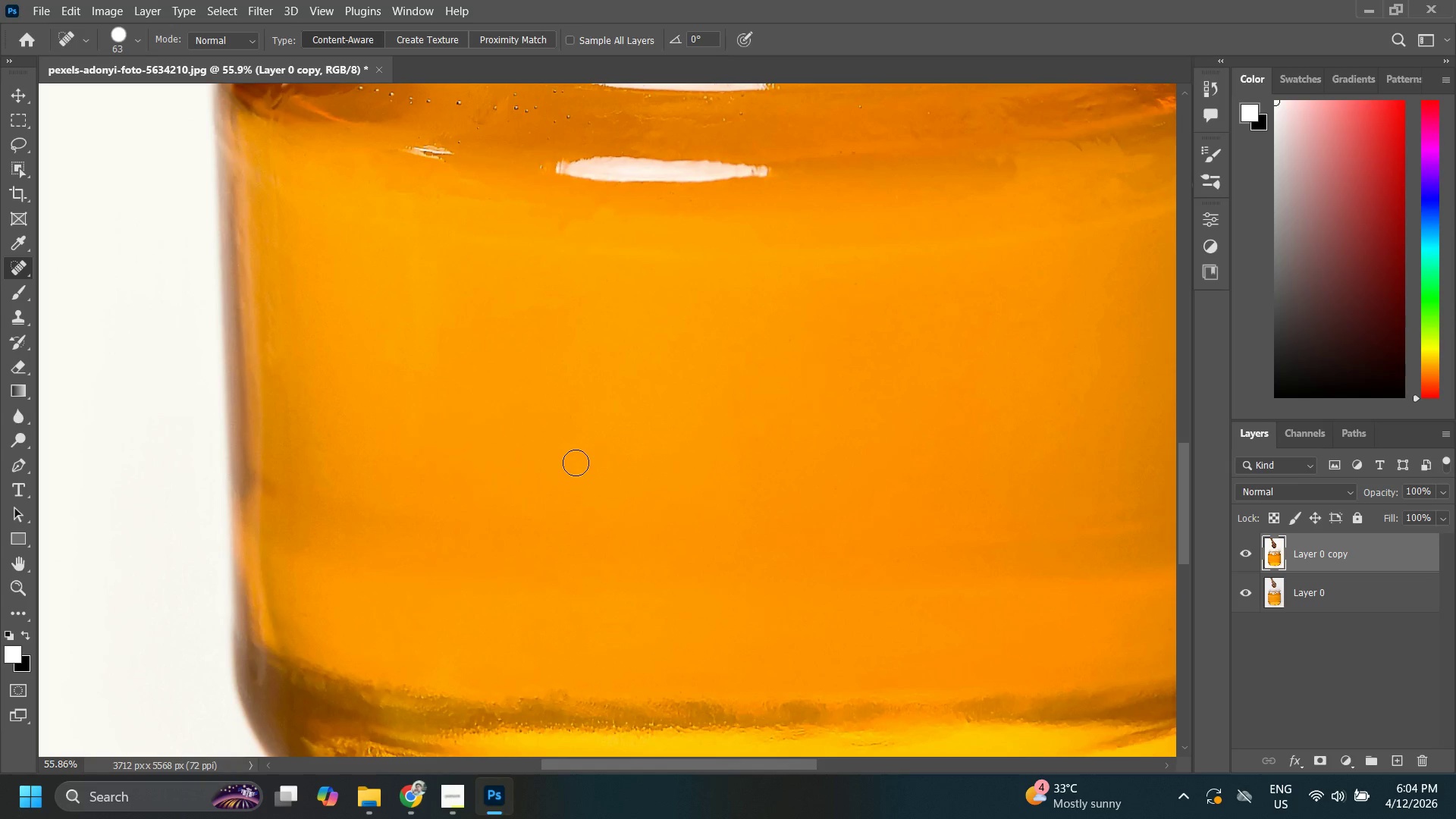 
type(zz)
 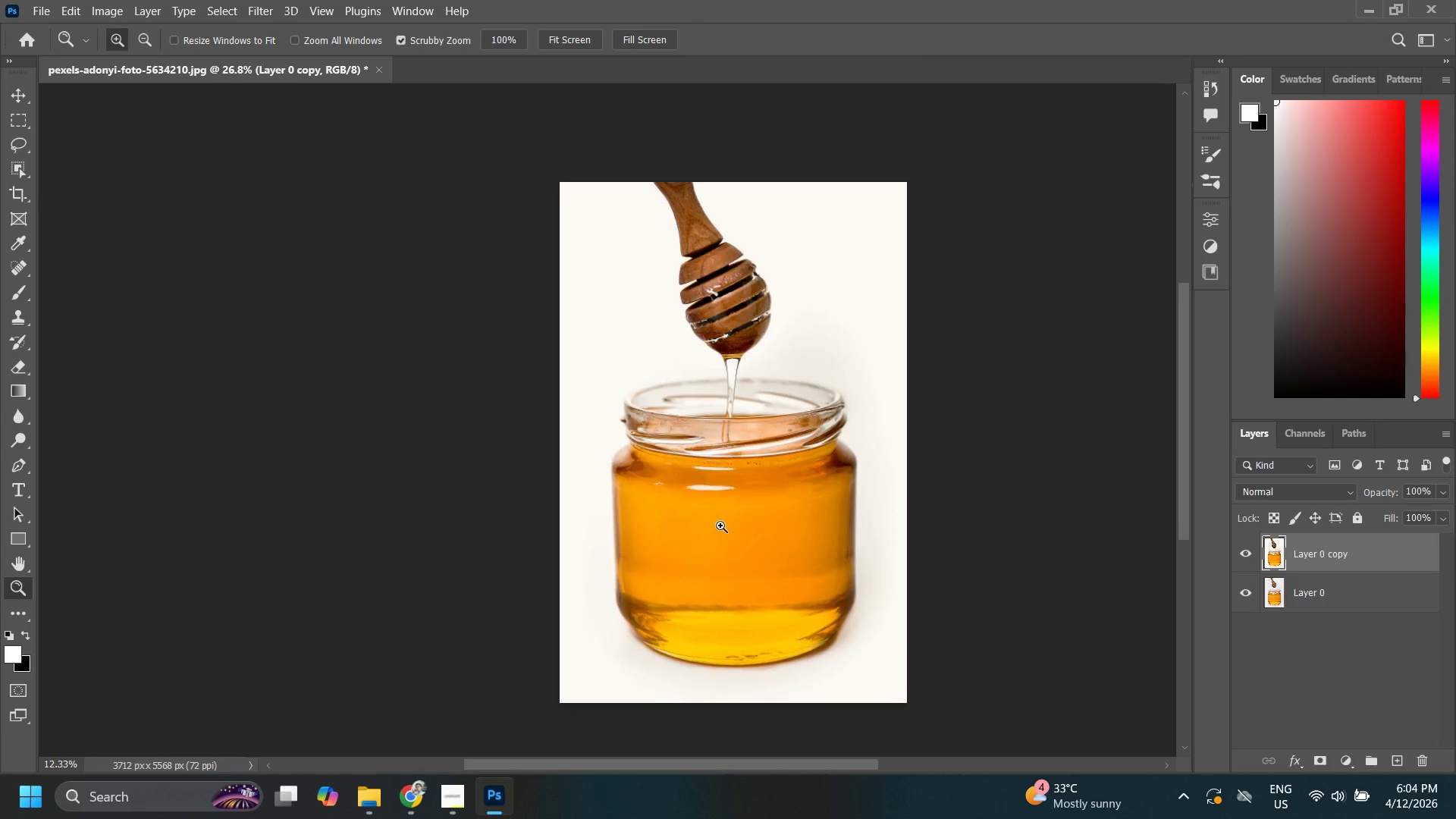 
left_click_drag(start_coordinate=[591, 450], to_coordinate=[557, 487])
 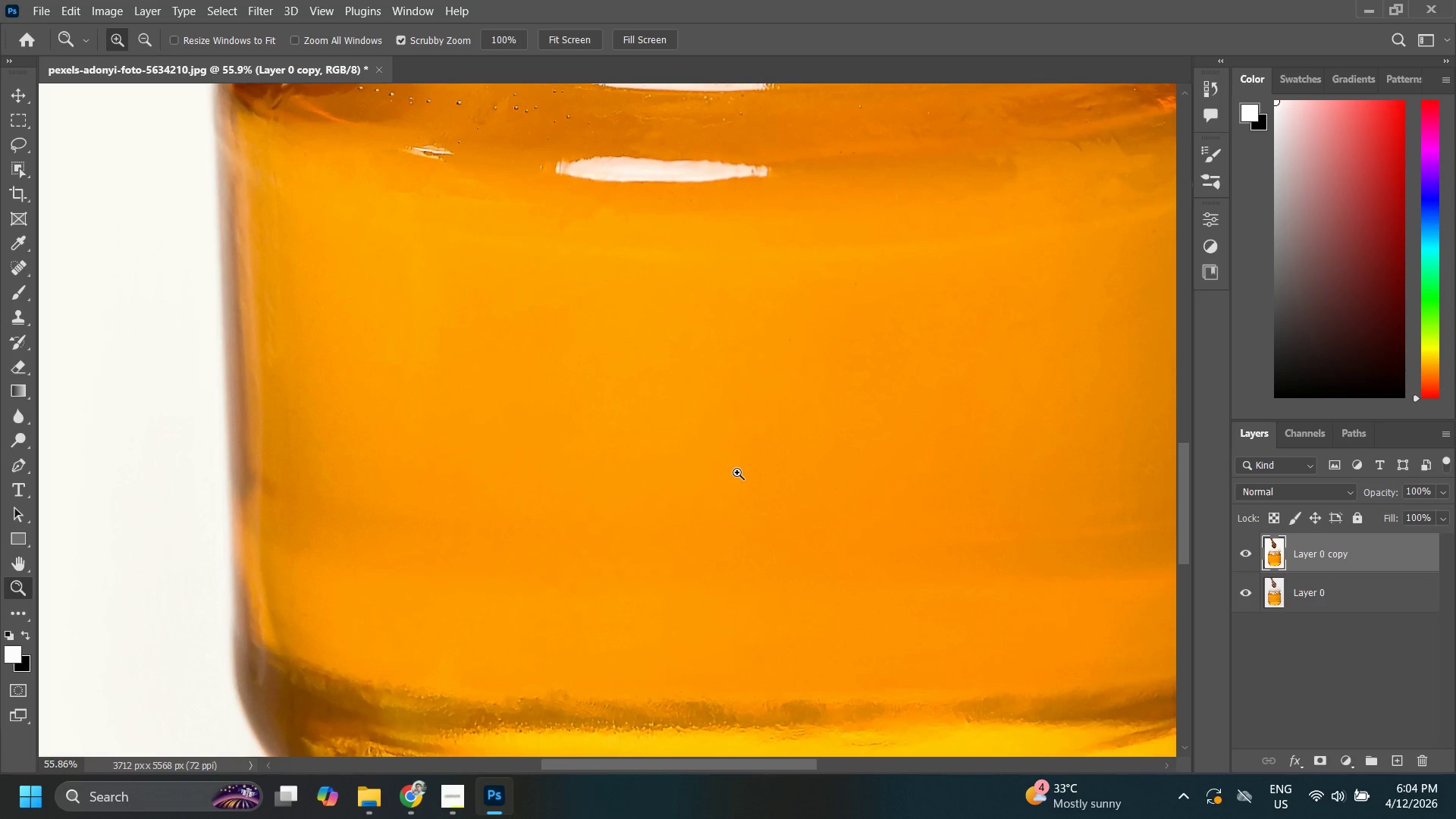 
left_click_drag(start_coordinate=[726, 472], to_coordinate=[673, 487])
 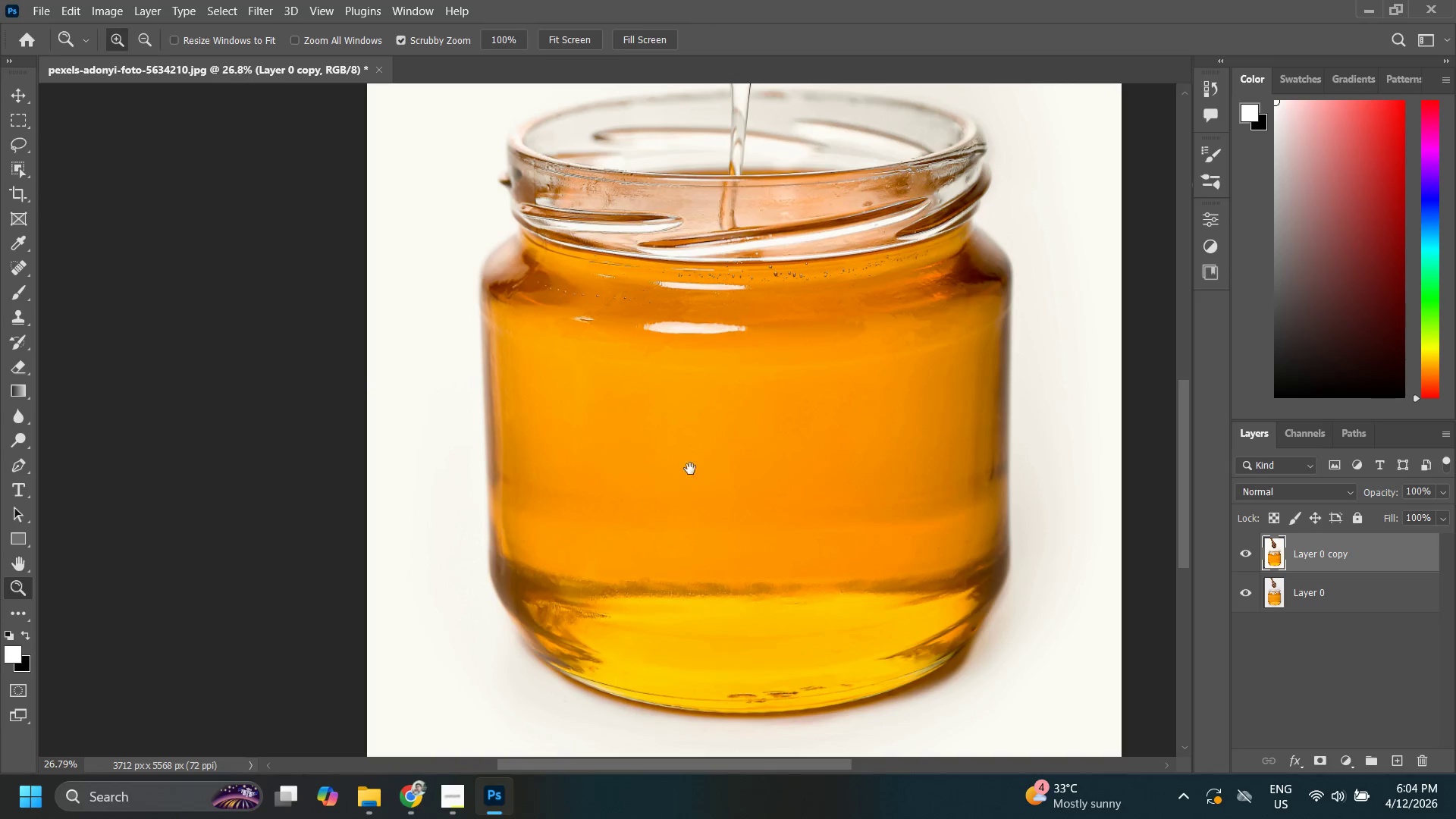 
hold_key(key=Space, duration=0.42)
 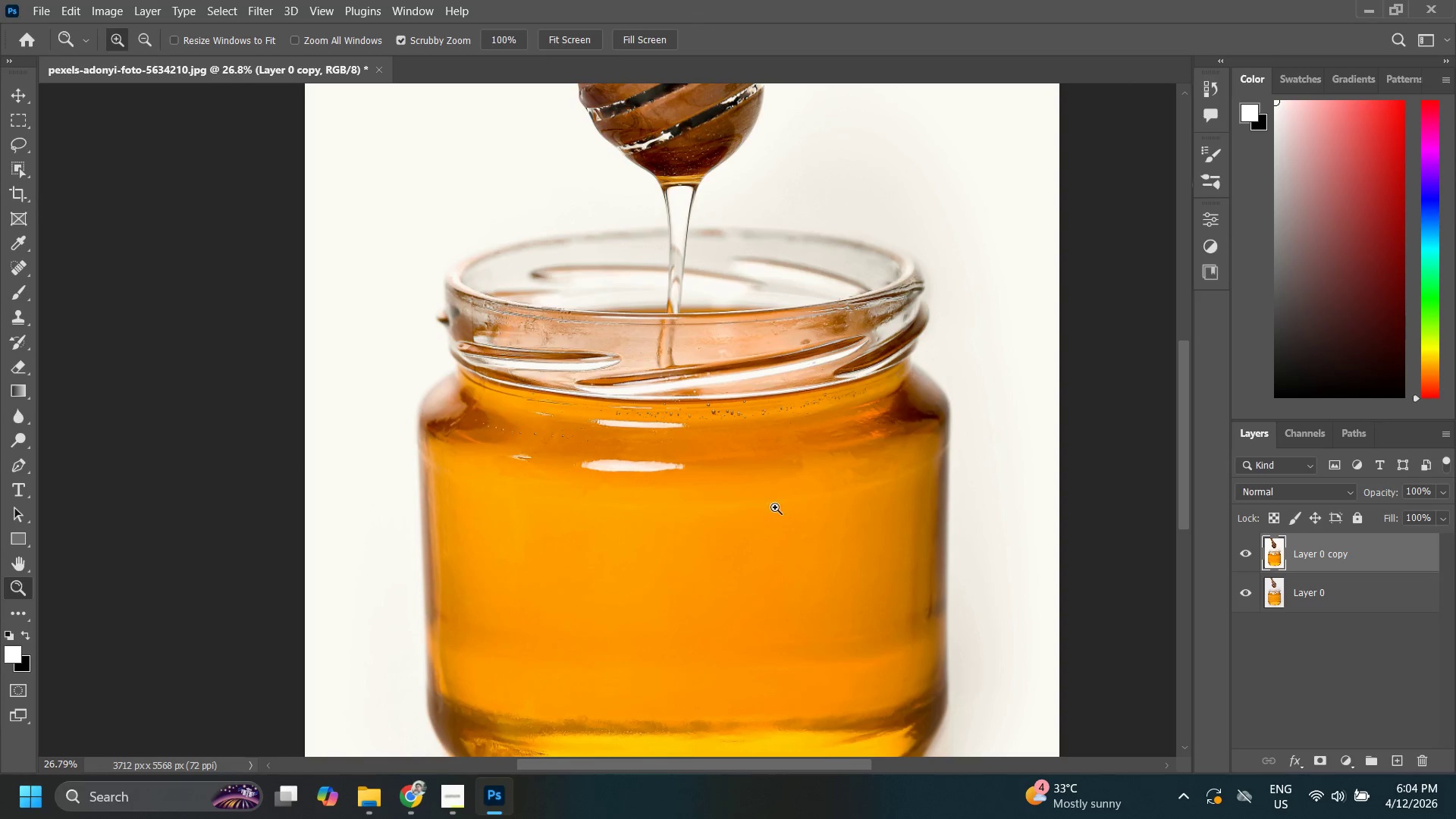 
left_click_drag(start_coordinate=[796, 397], to_coordinate=[734, 535])
 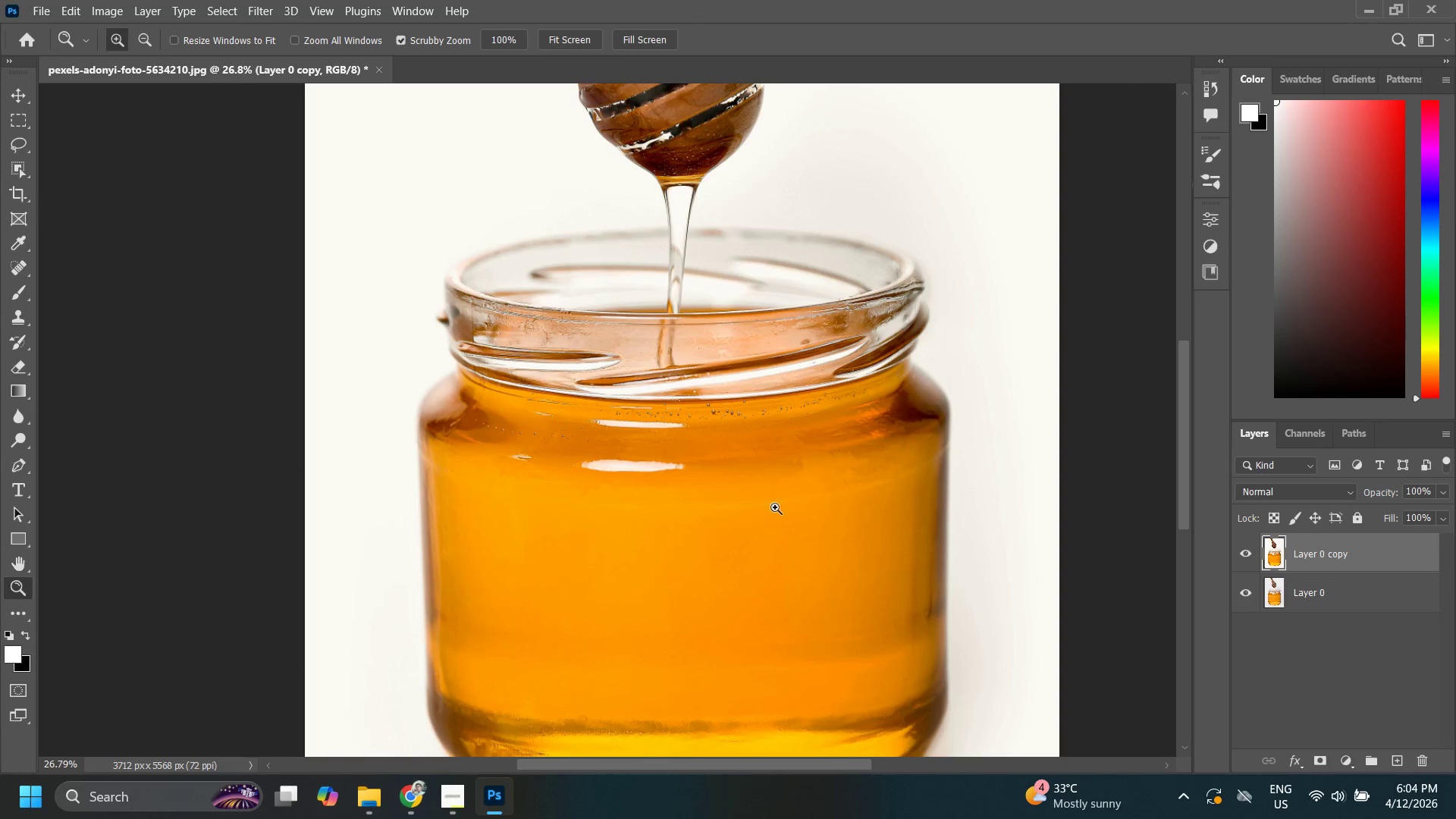 
left_click_drag(start_coordinate=[777, 507], to_coordinate=[753, 526])
 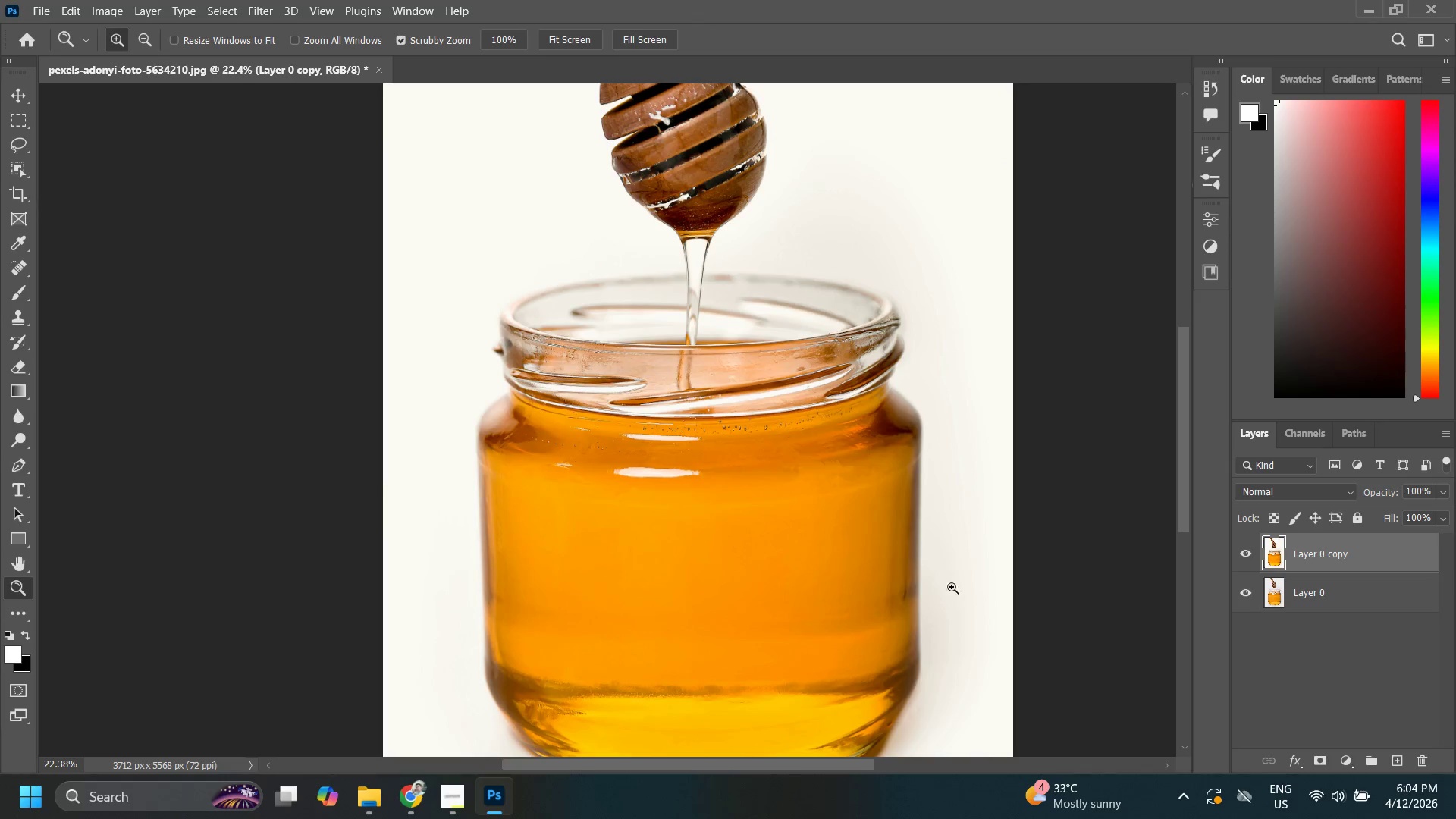 
left_click_drag(start_coordinate=[906, 588], to_coordinate=[875, 591])
 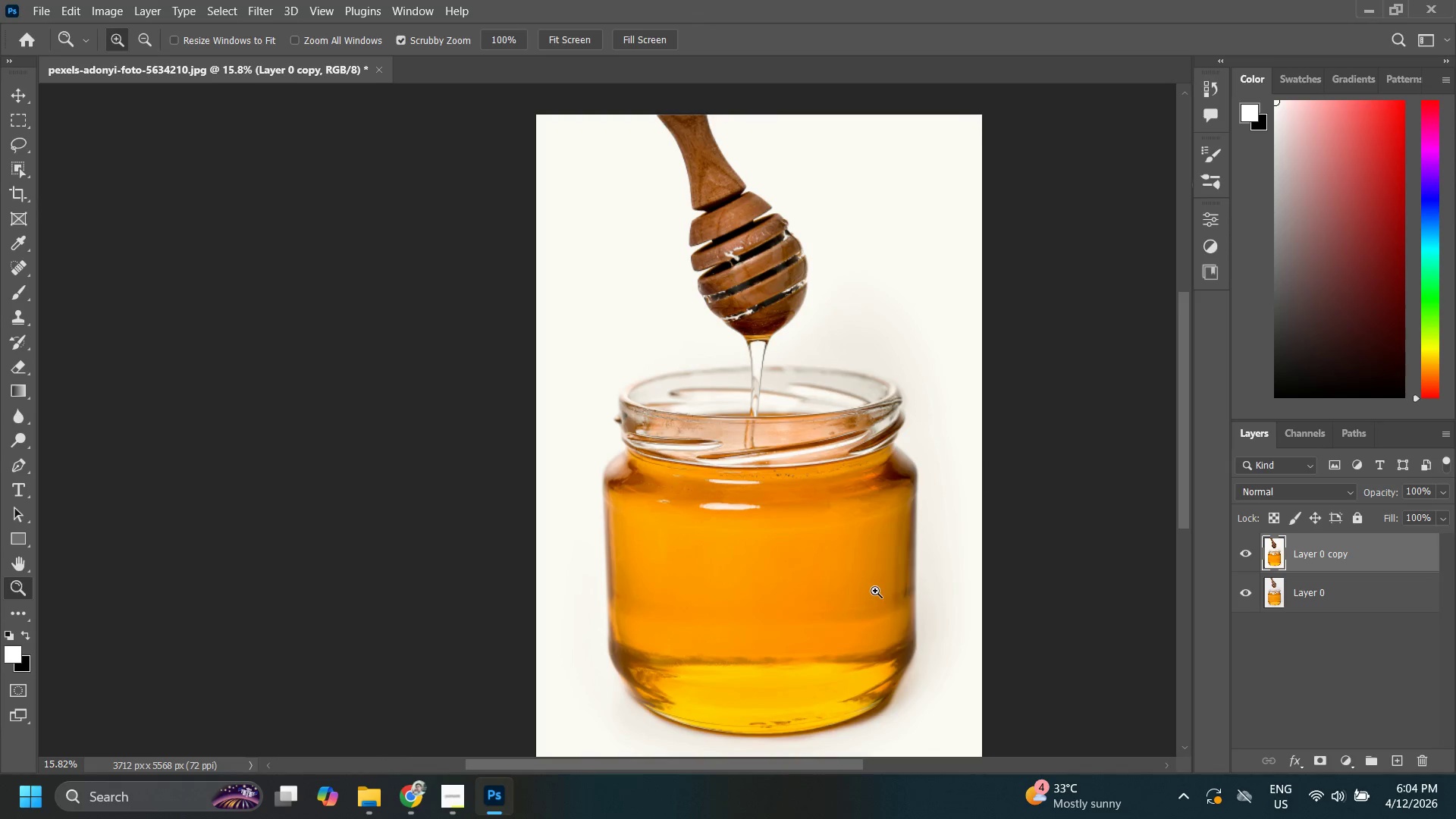 
hold_key(key=Space, duration=0.44)
 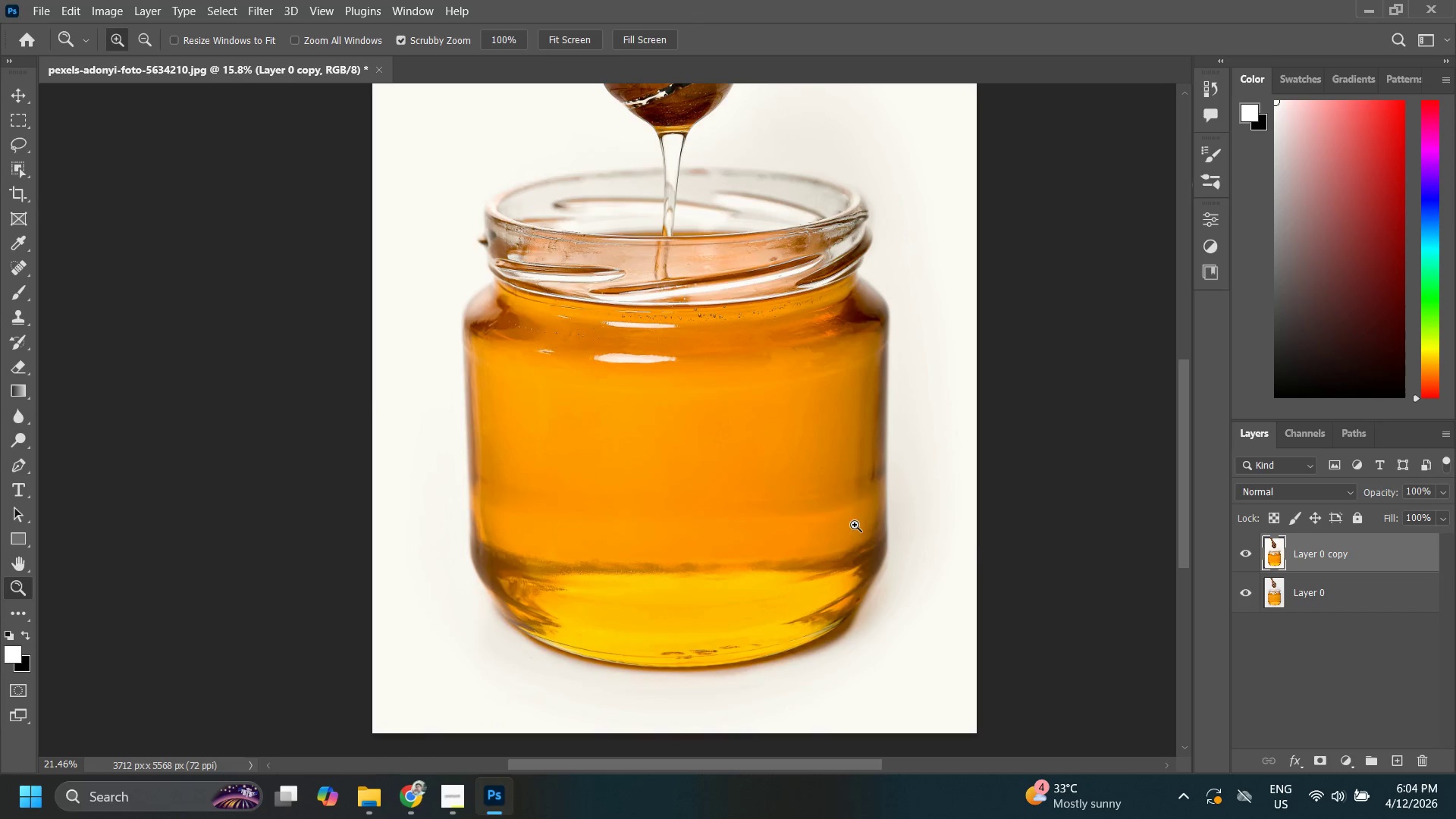 
left_click_drag(start_coordinate=[852, 593], to_coordinate=[824, 526])
 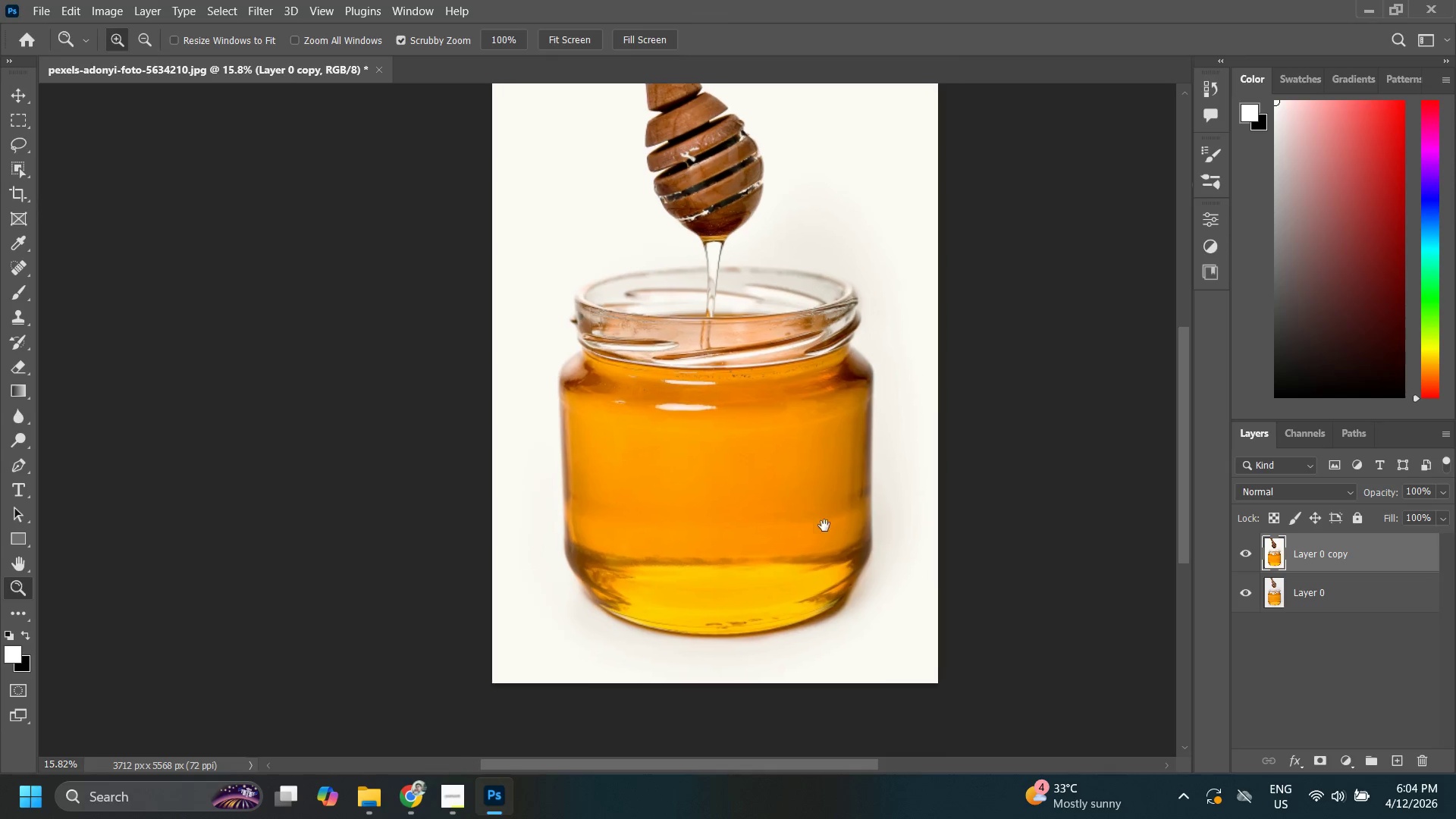 
left_click_drag(start_coordinate=[822, 526], to_coordinate=[855, 525])
 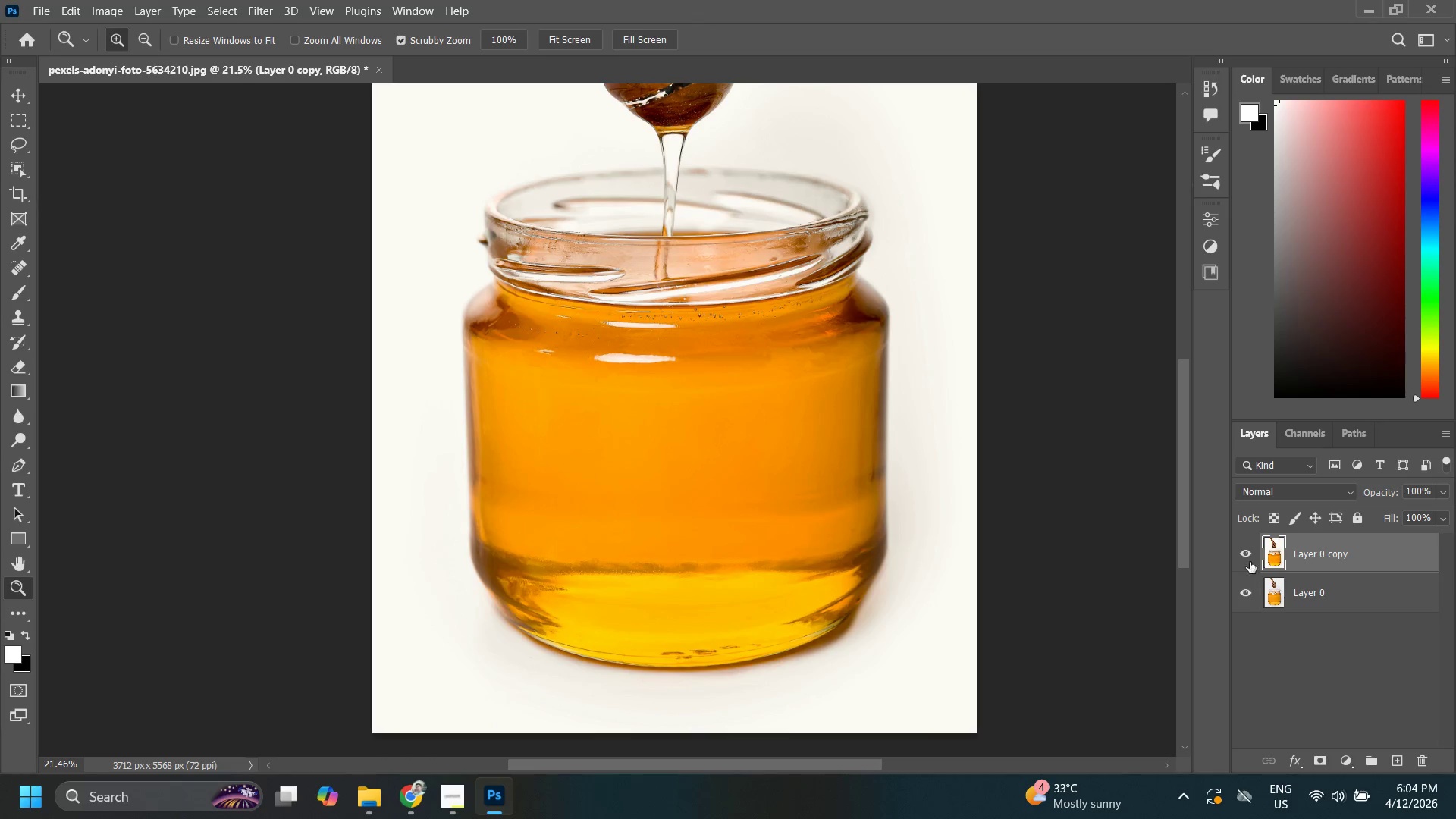 
left_click([1237, 548])
 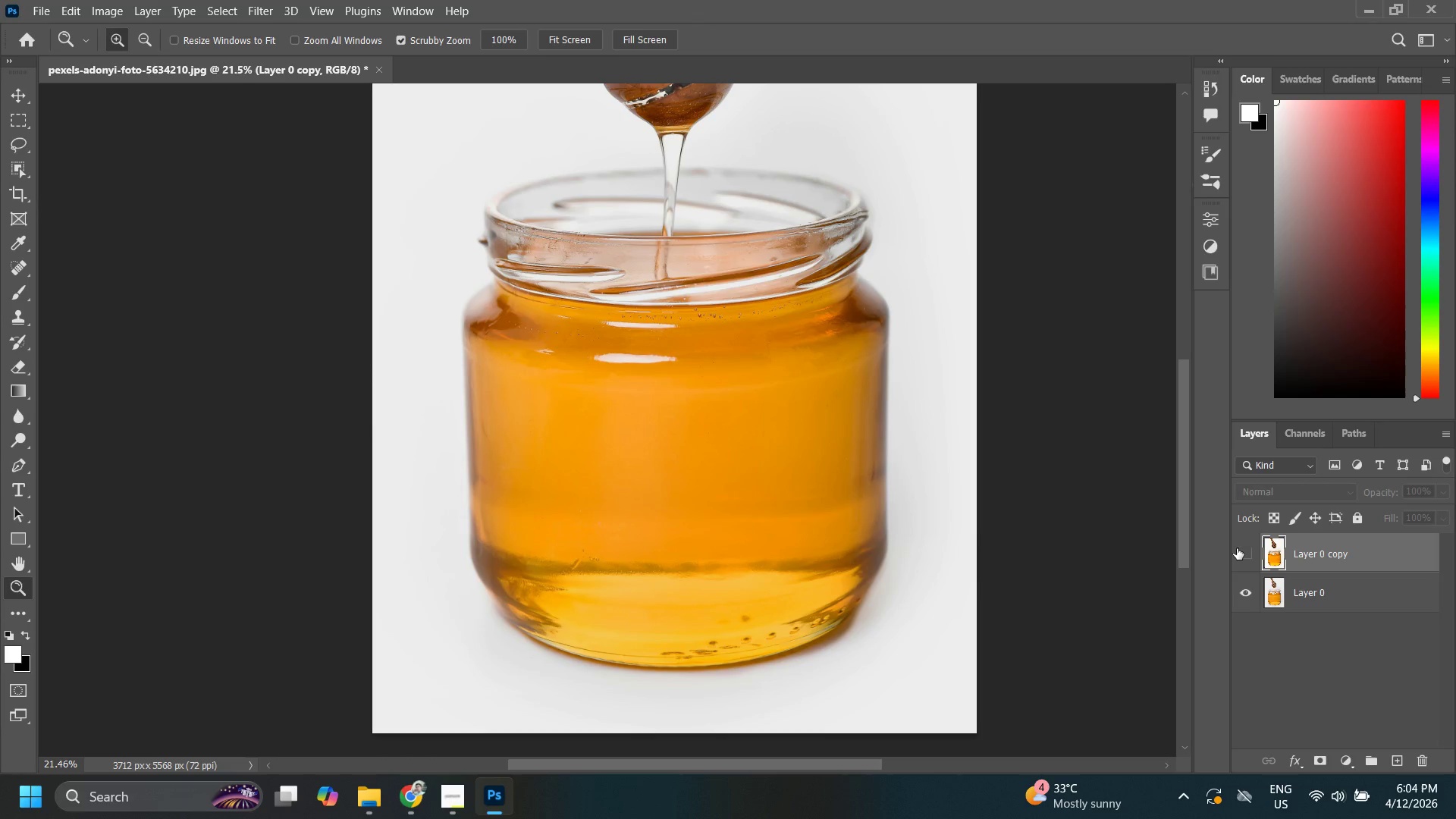 
left_click([1237, 548])
 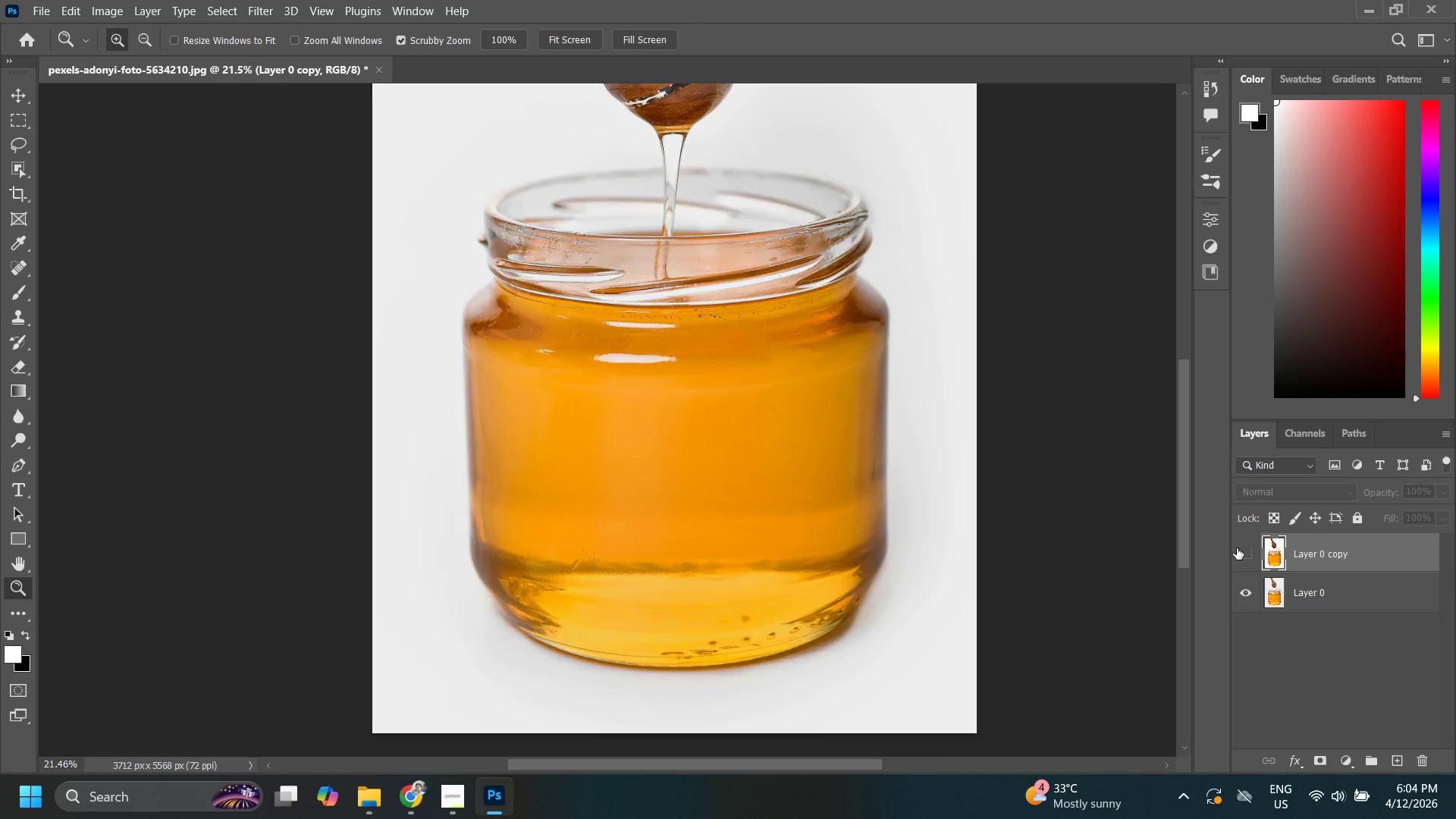 
double_click([1237, 548])
 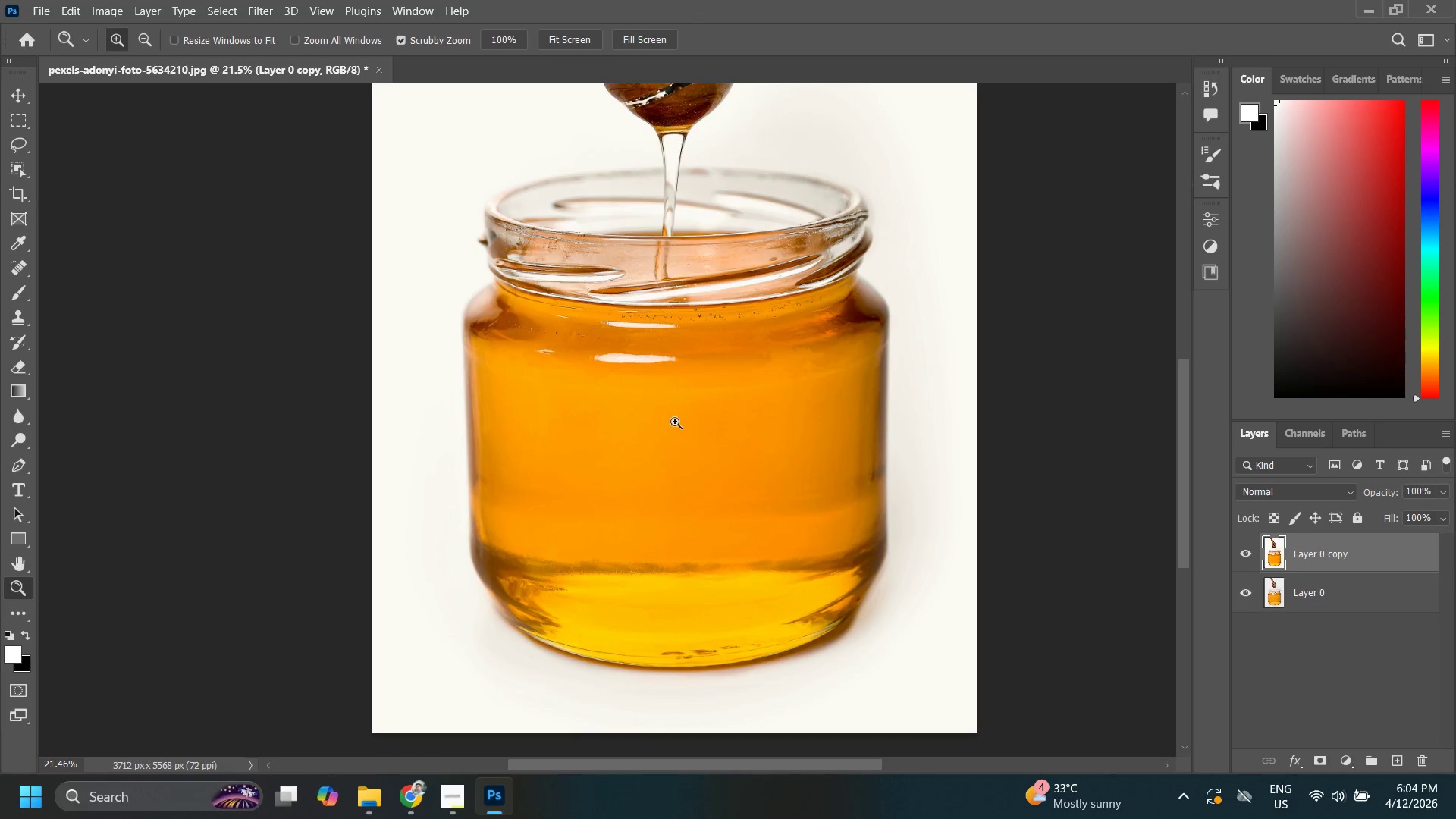 
left_click_drag(start_coordinate=[610, 362], to_coordinate=[706, 322])
 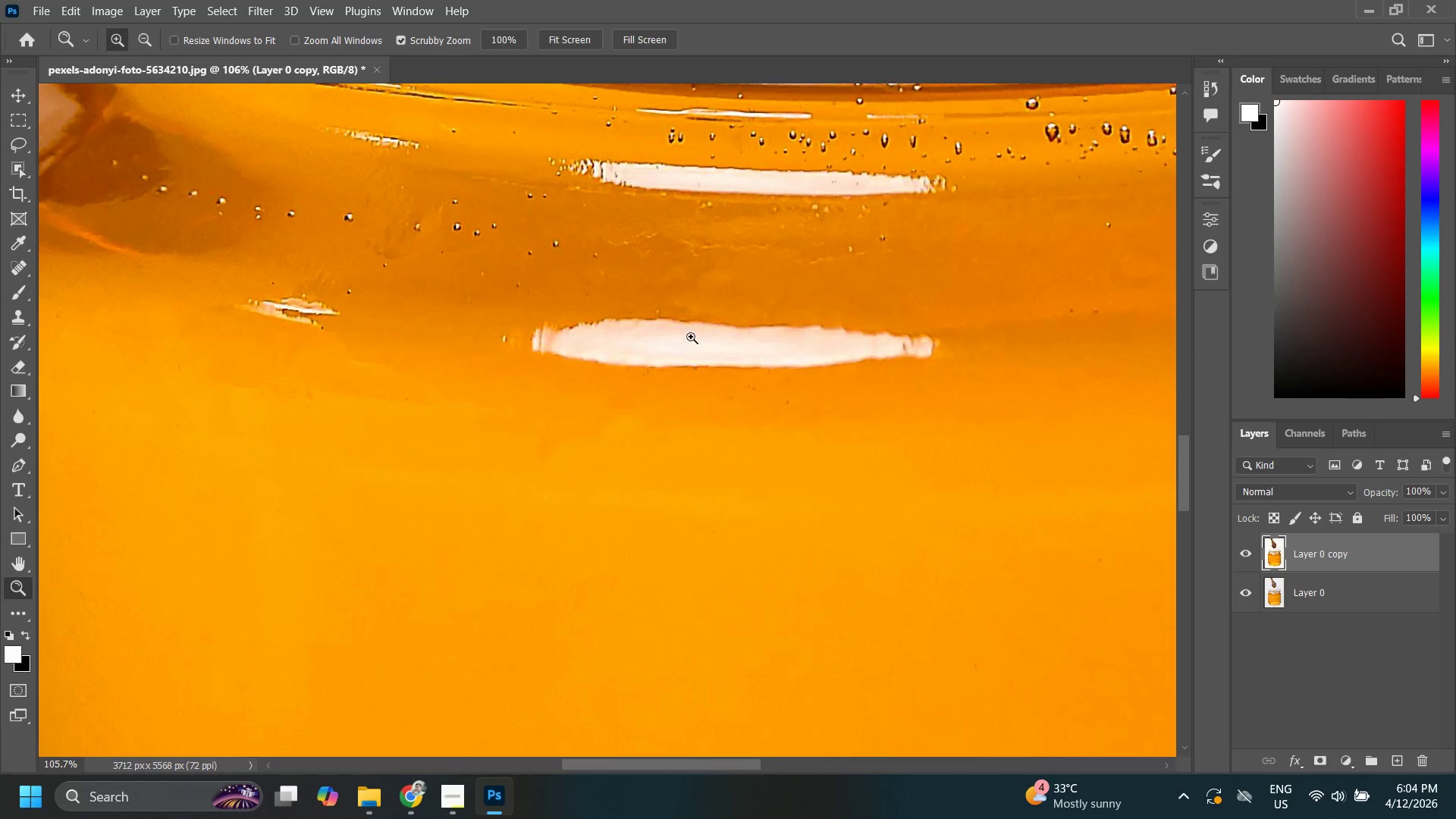 
left_click_drag(start_coordinate=[688, 325], to_coordinate=[655, 365])
 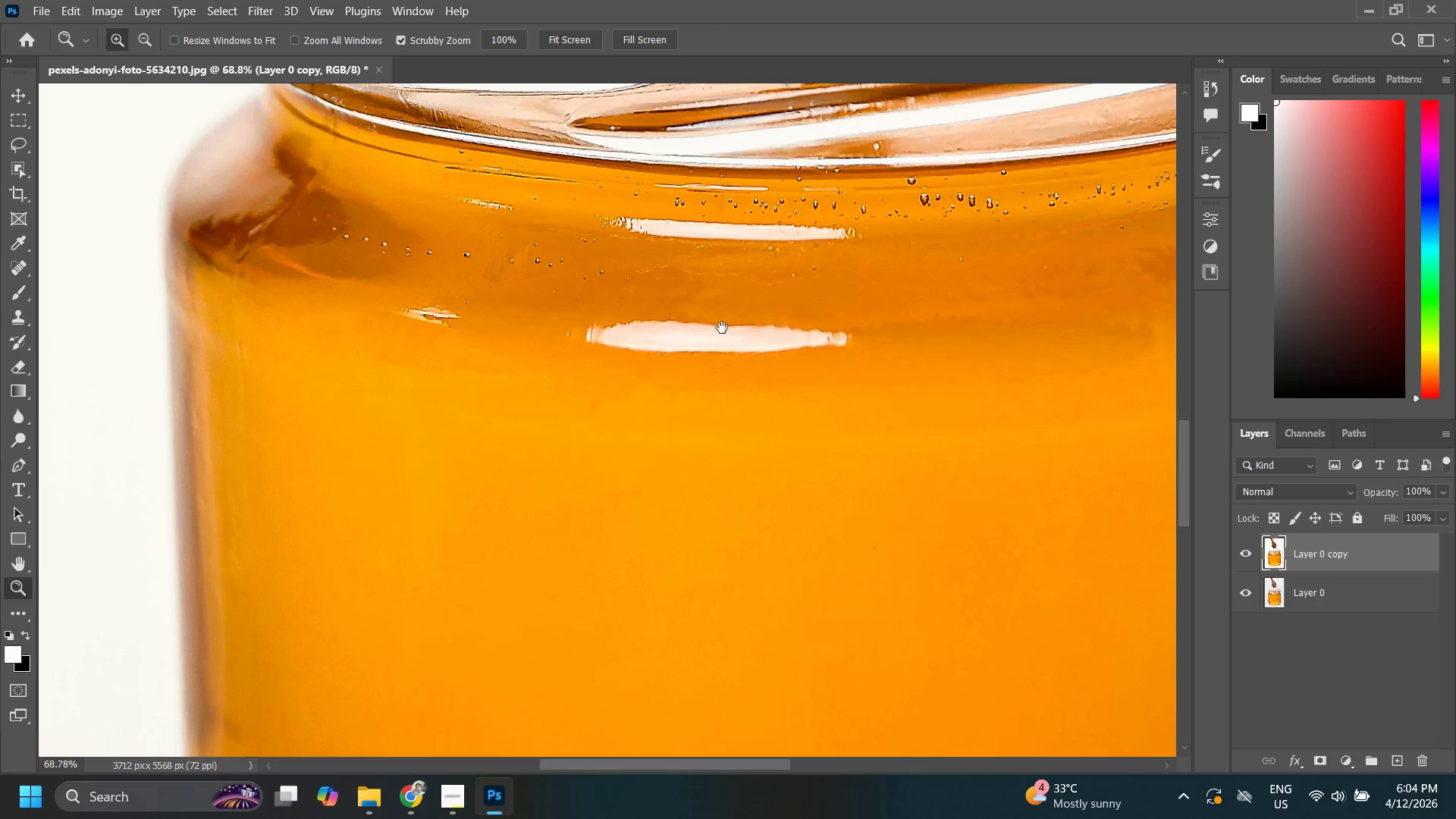 
hold_key(key=Space, duration=0.34)
 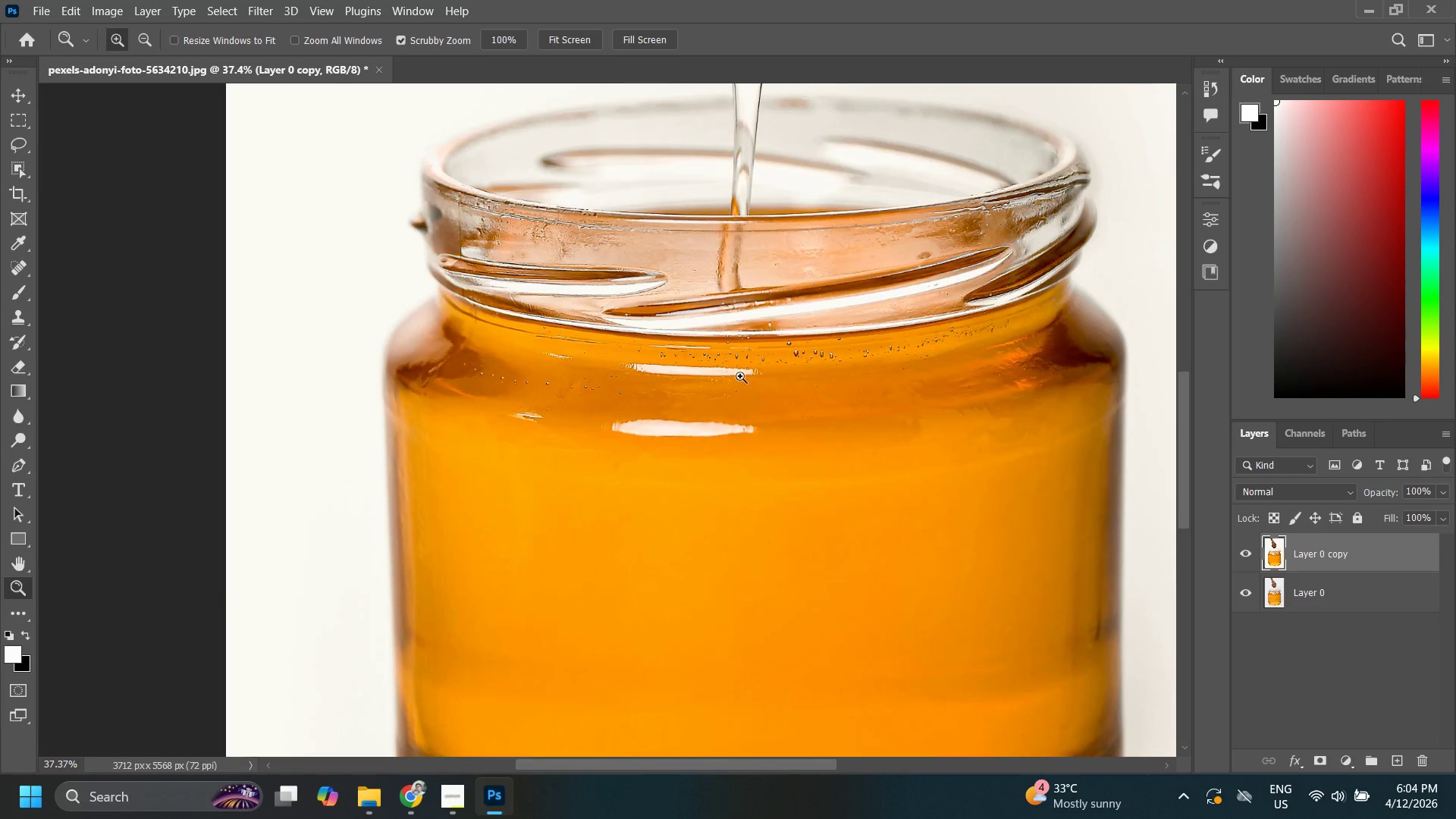 
left_click_drag(start_coordinate=[718, 337], to_coordinate=[686, 396])
 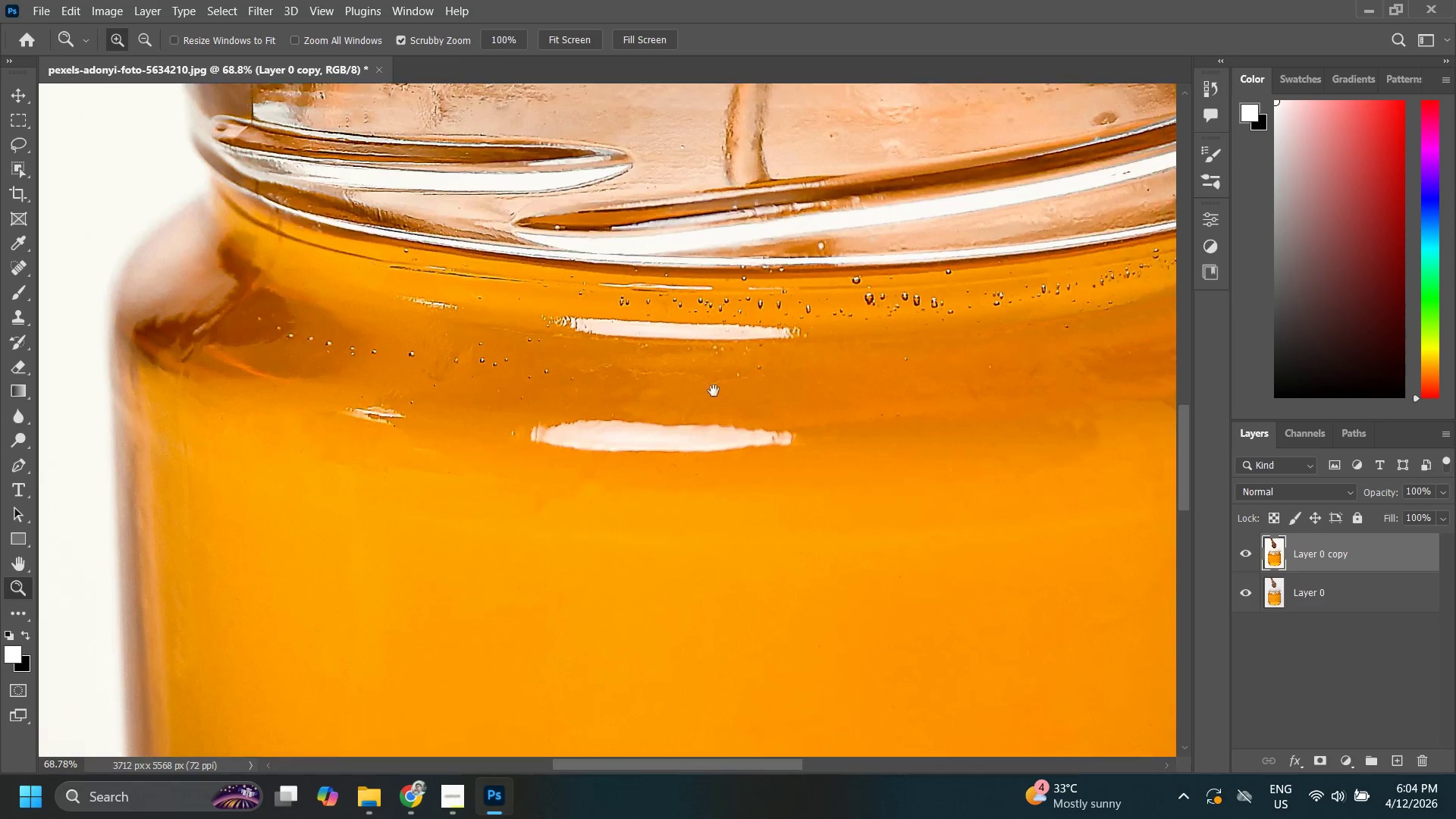 
left_click_drag(start_coordinate=[724, 391], to_coordinate=[679, 423])
 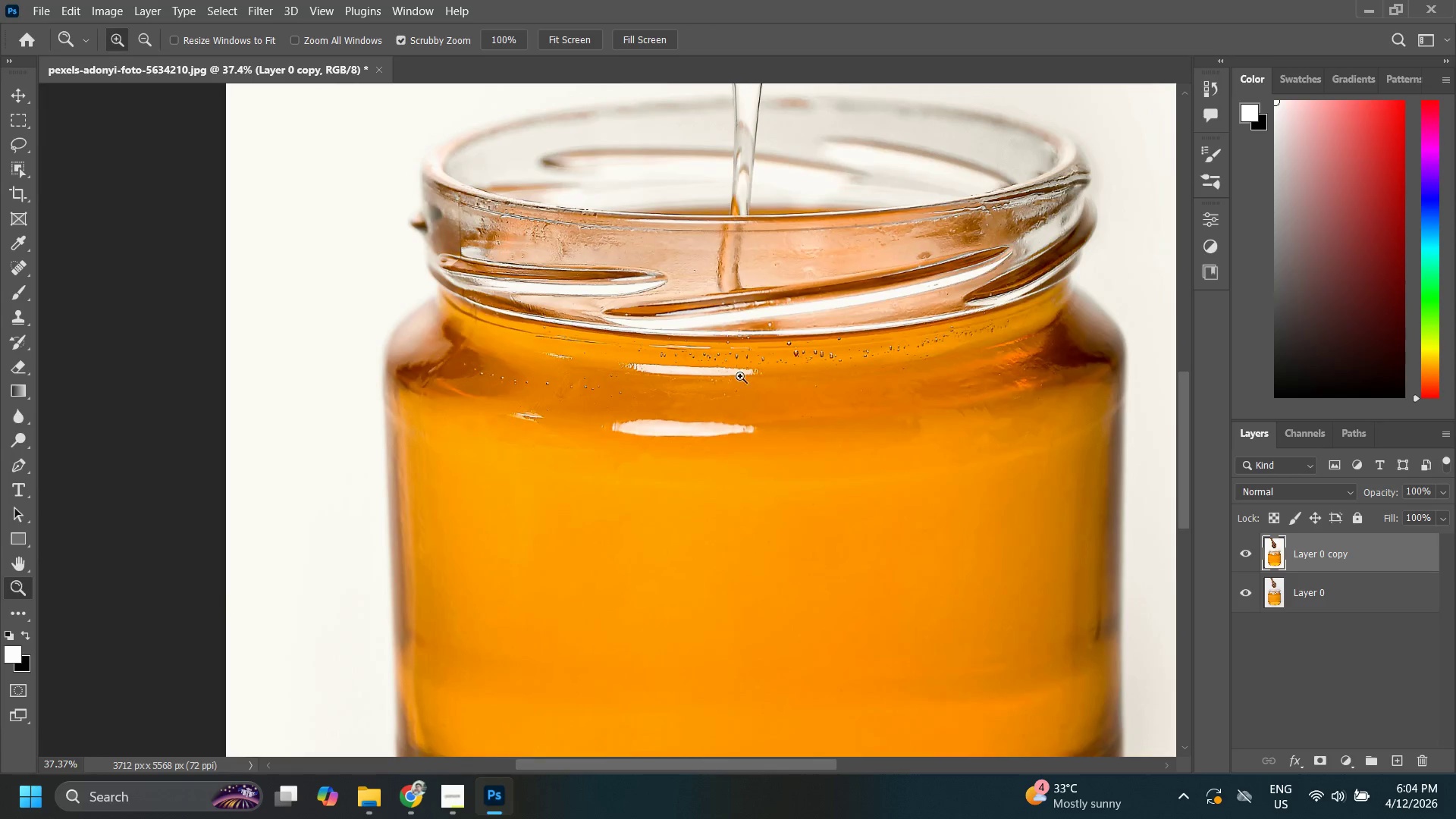 
hold_key(key=Space, duration=0.34)
 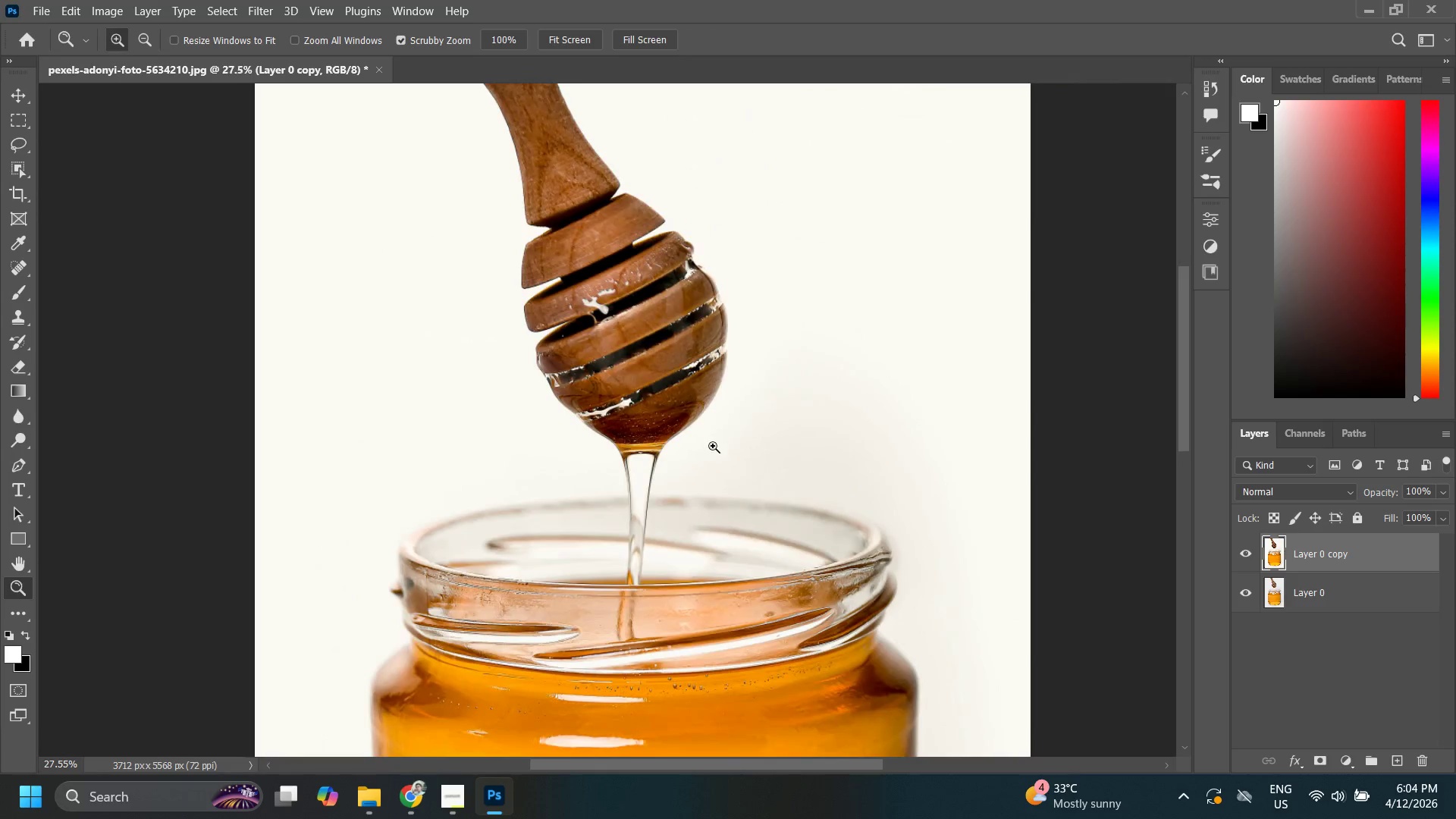 
left_click_drag(start_coordinate=[782, 316], to_coordinate=[732, 461])
 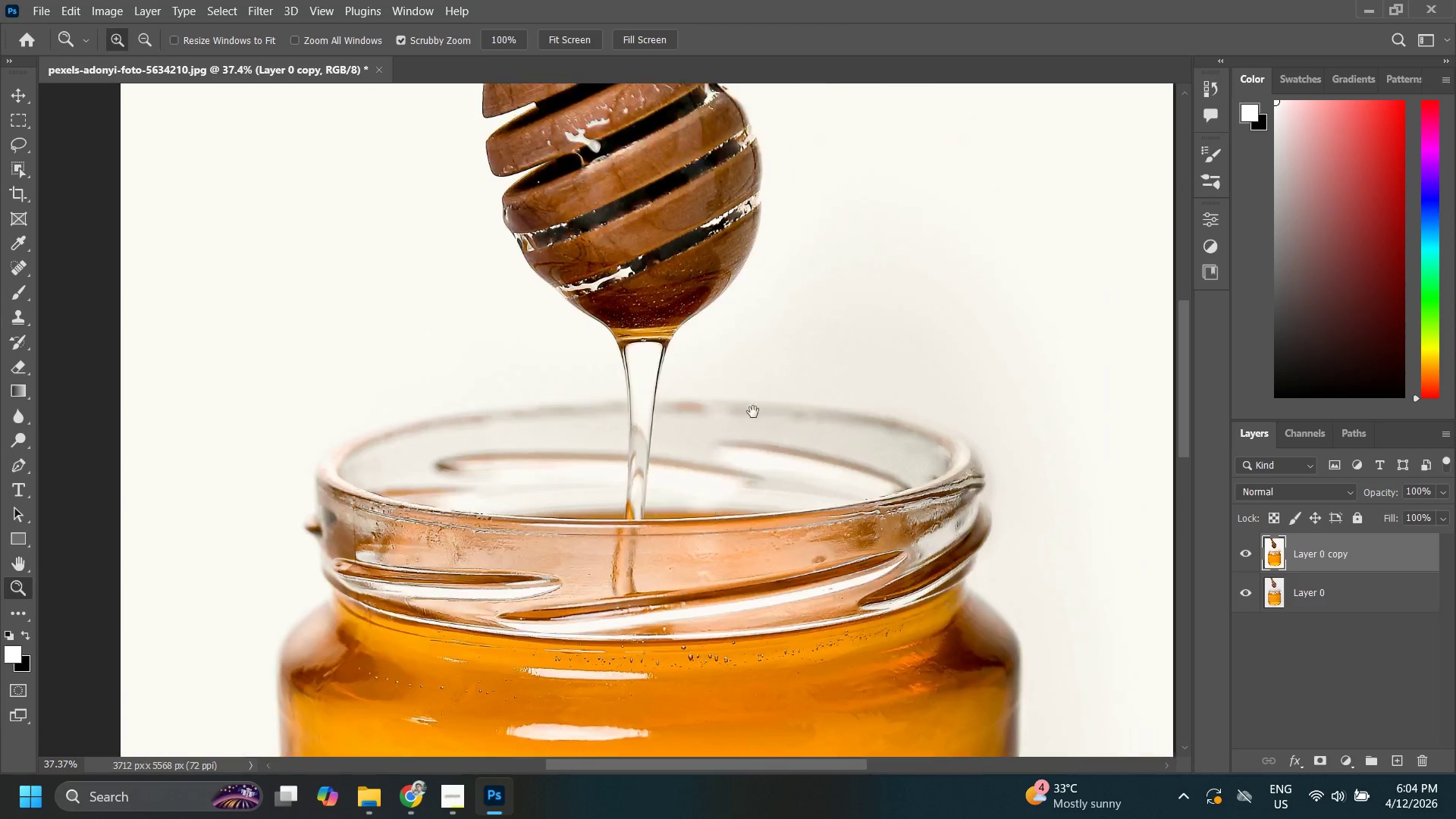 
left_click_drag(start_coordinate=[753, 412], to_coordinate=[713, 439])
 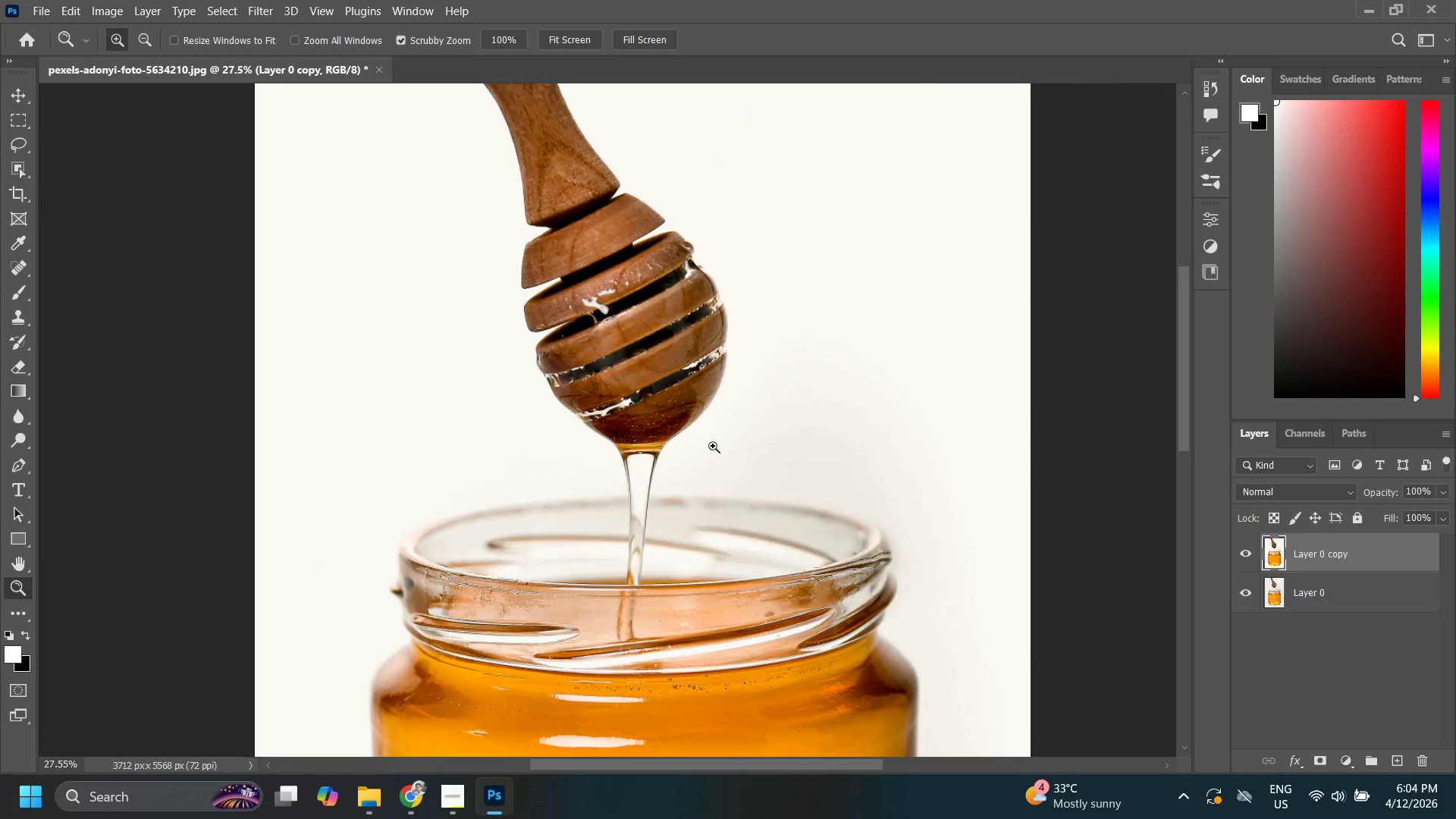 
key(Space)
 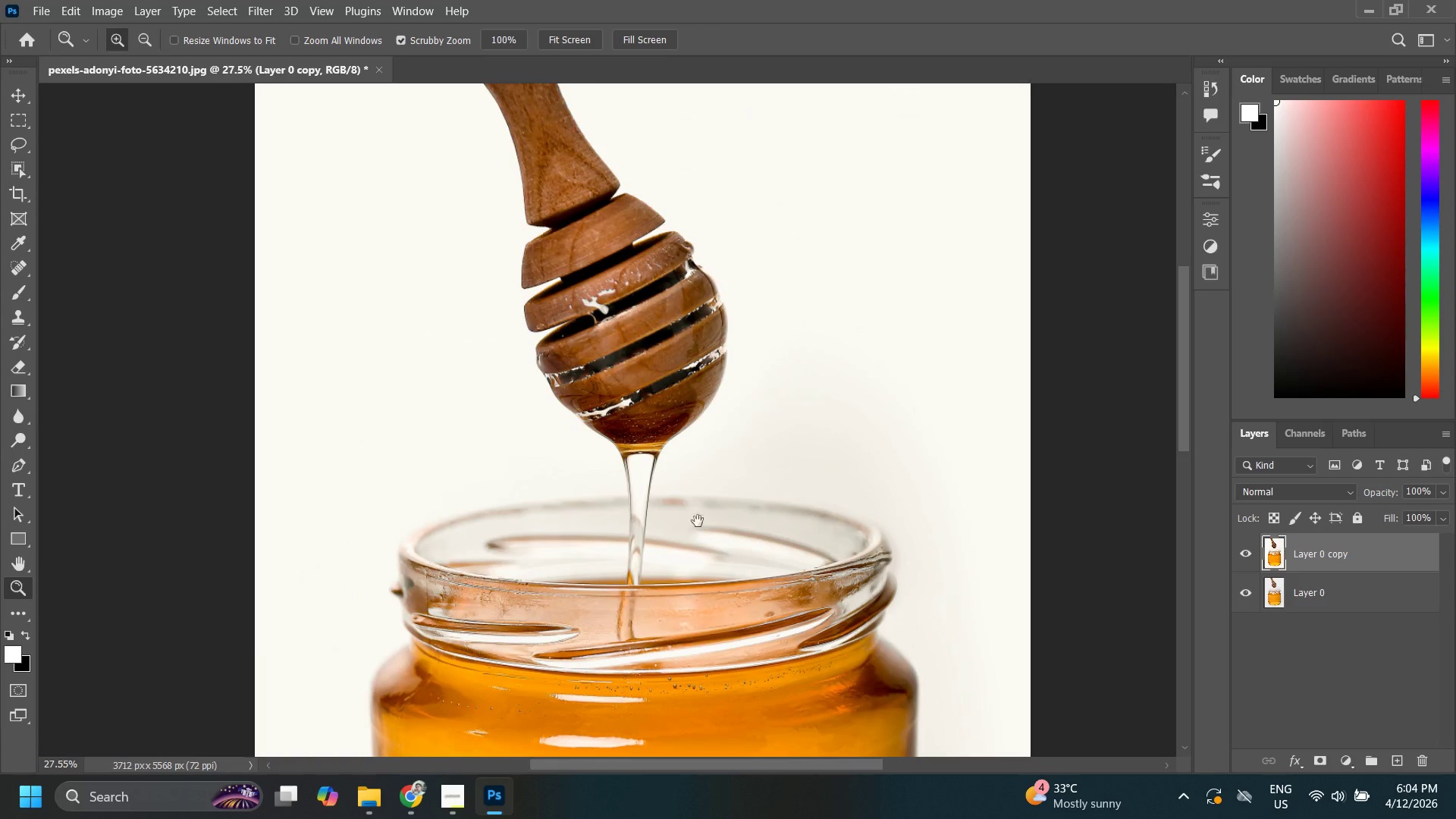 
left_click_drag(start_coordinate=[698, 521], to_coordinate=[699, 431])
 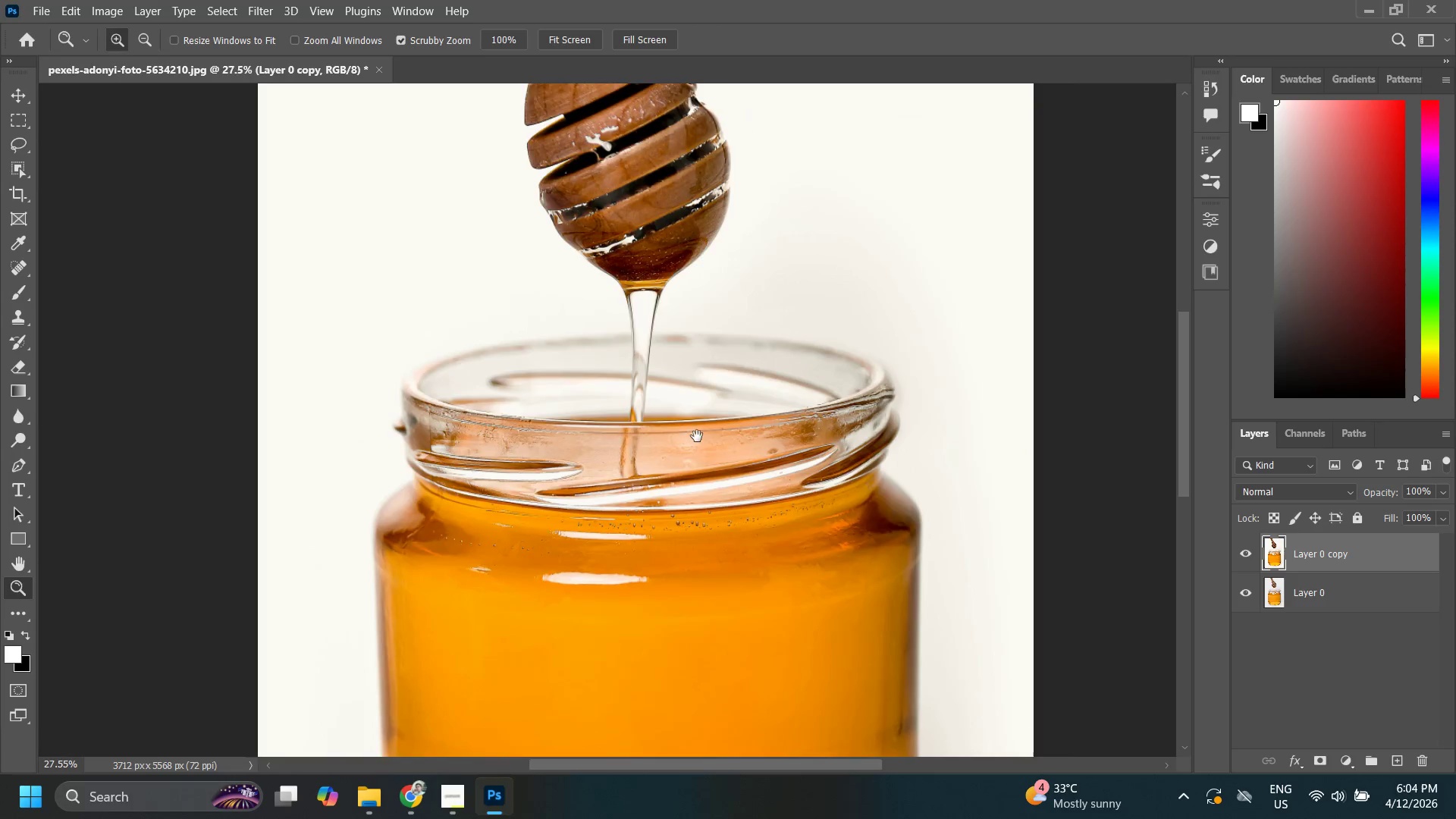 
left_click_drag(start_coordinate=[698, 433], to_coordinate=[657, 479])
 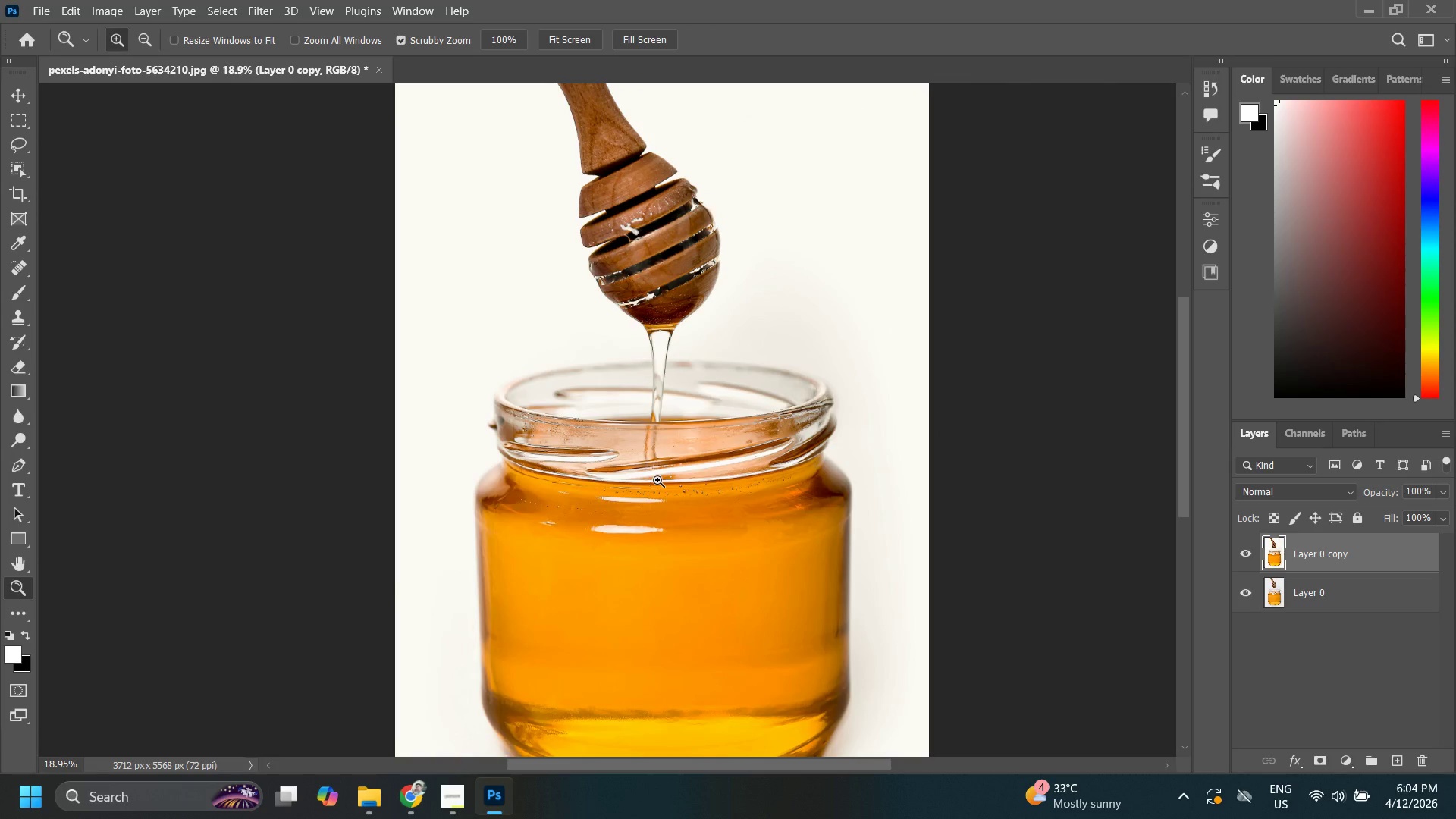 
hold_key(key=Space, duration=0.56)
 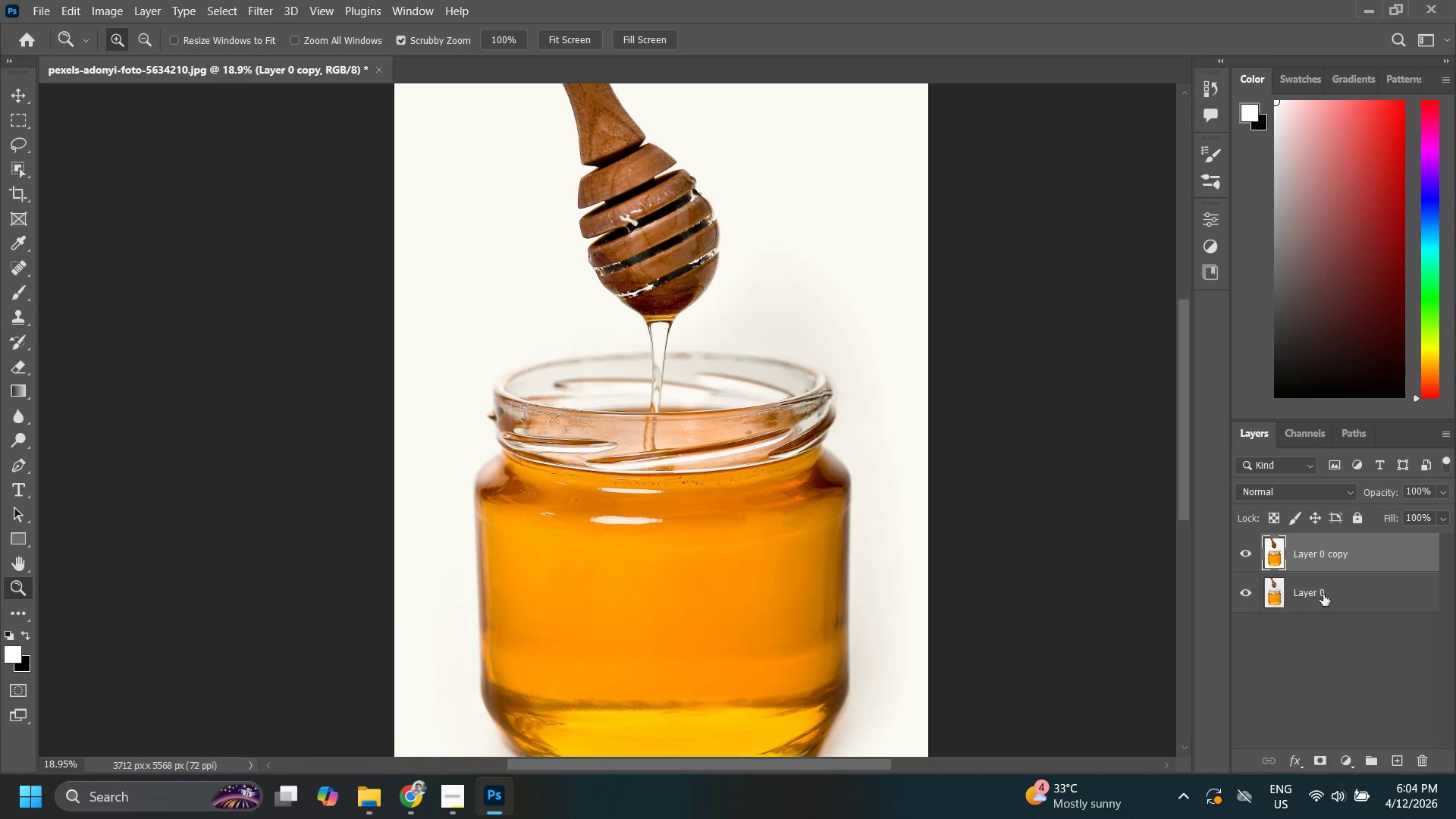 
left_click_drag(start_coordinate=[686, 483], to_coordinate=[686, 474])
 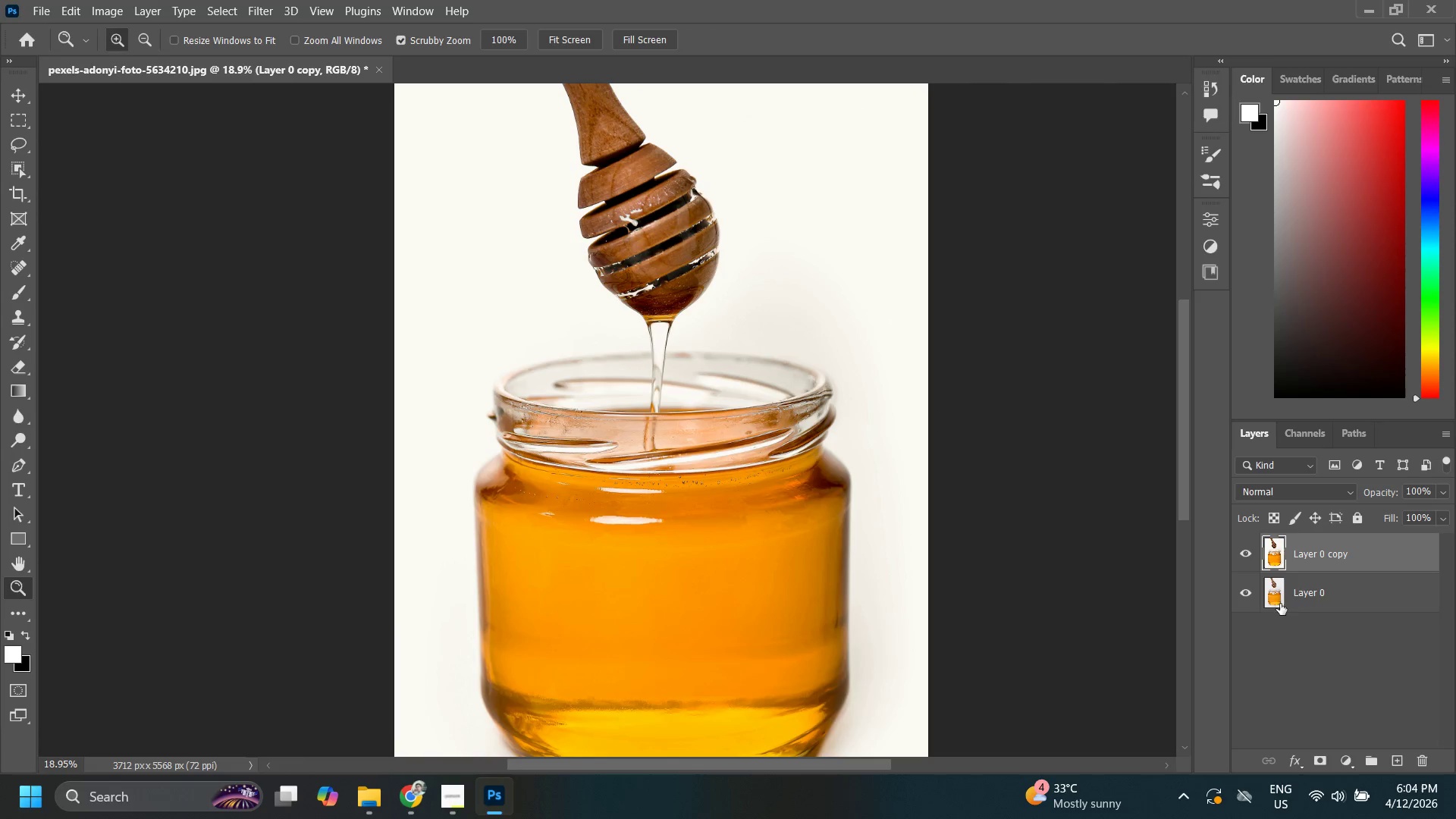 
left_click([1323, 593])
 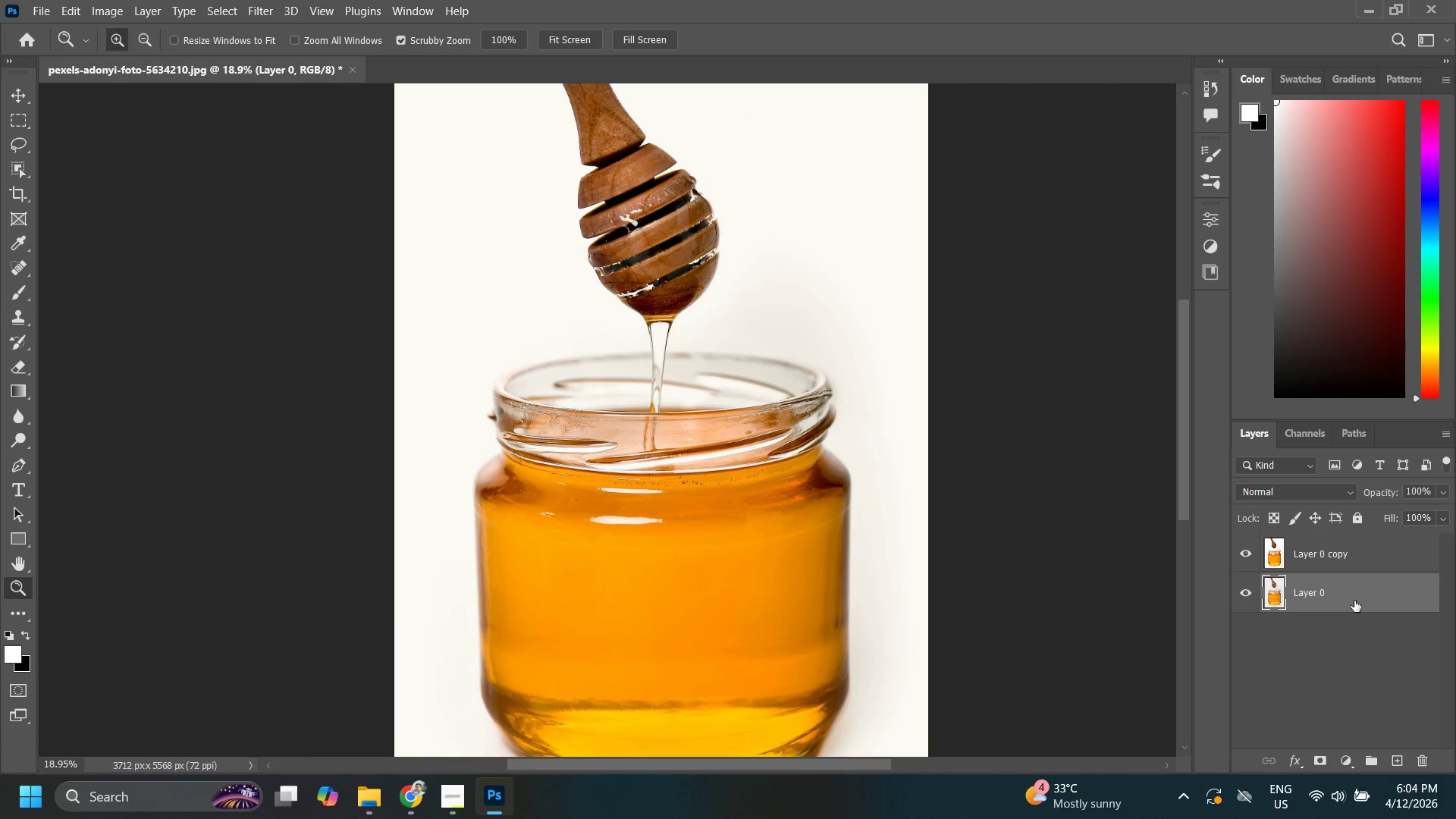 
left_click_drag(start_coordinate=[1354, 601], to_coordinate=[1428, 759])
 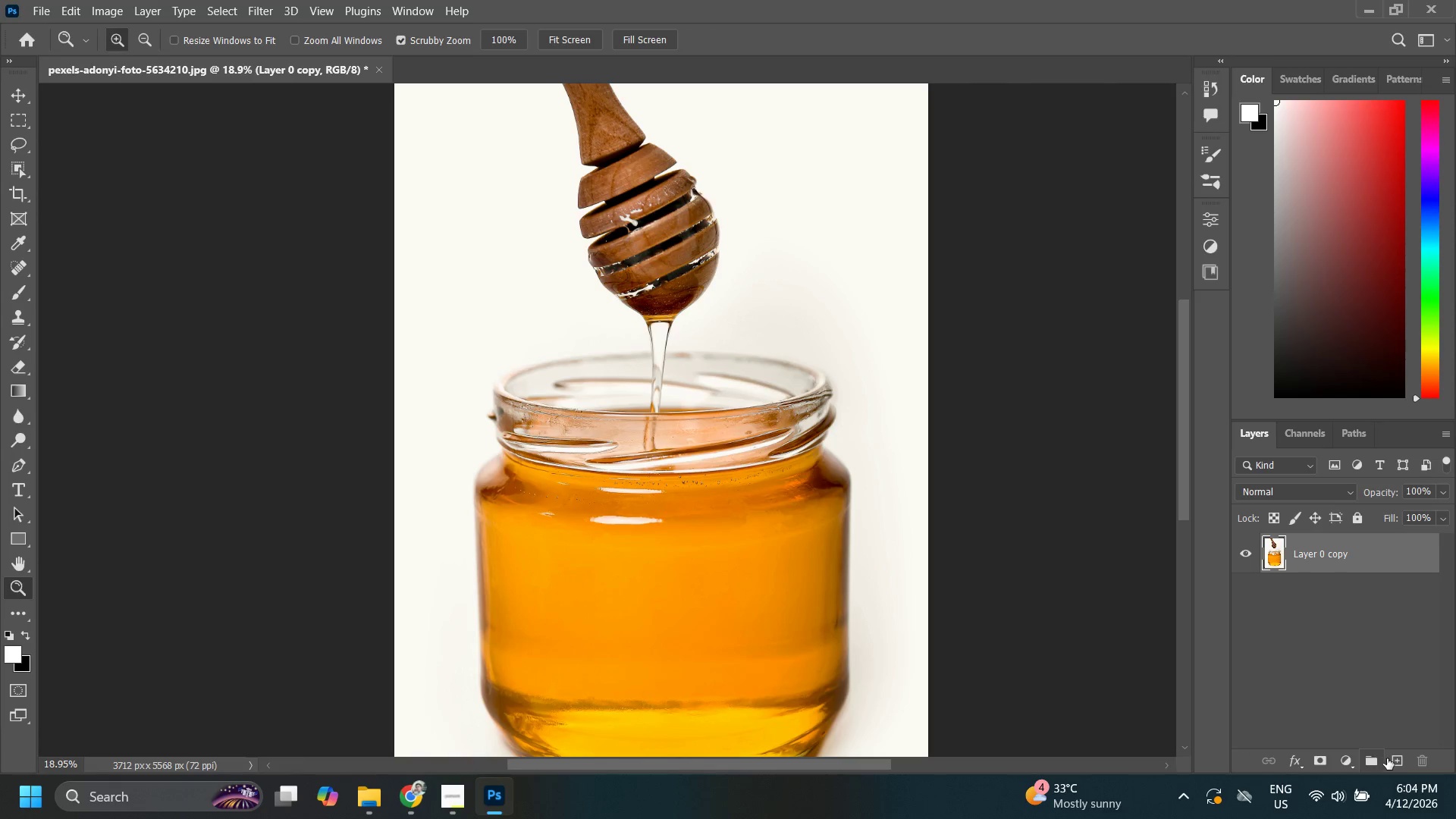 
left_click([1350, 754])
 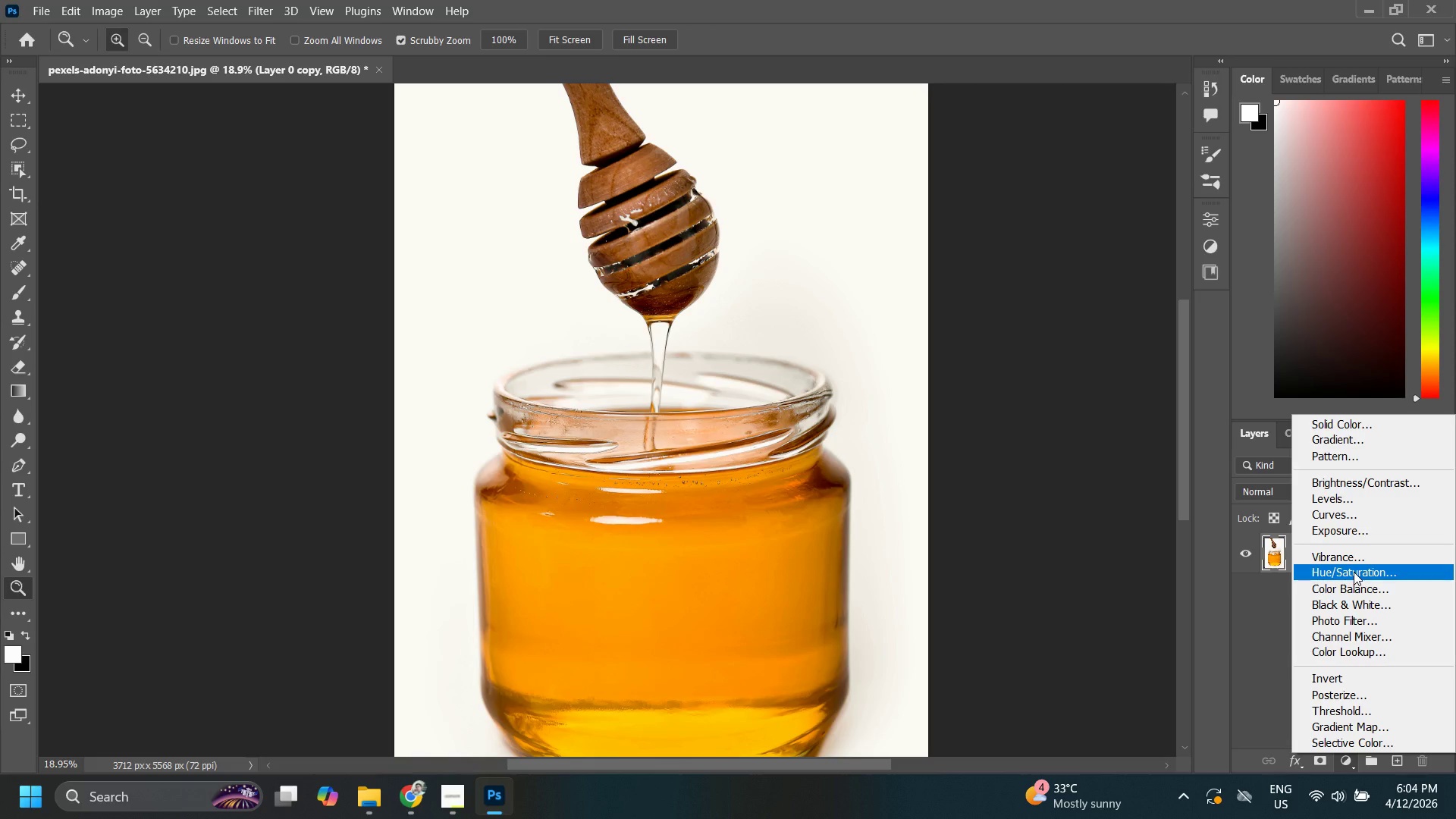 
left_click([1352, 558])
 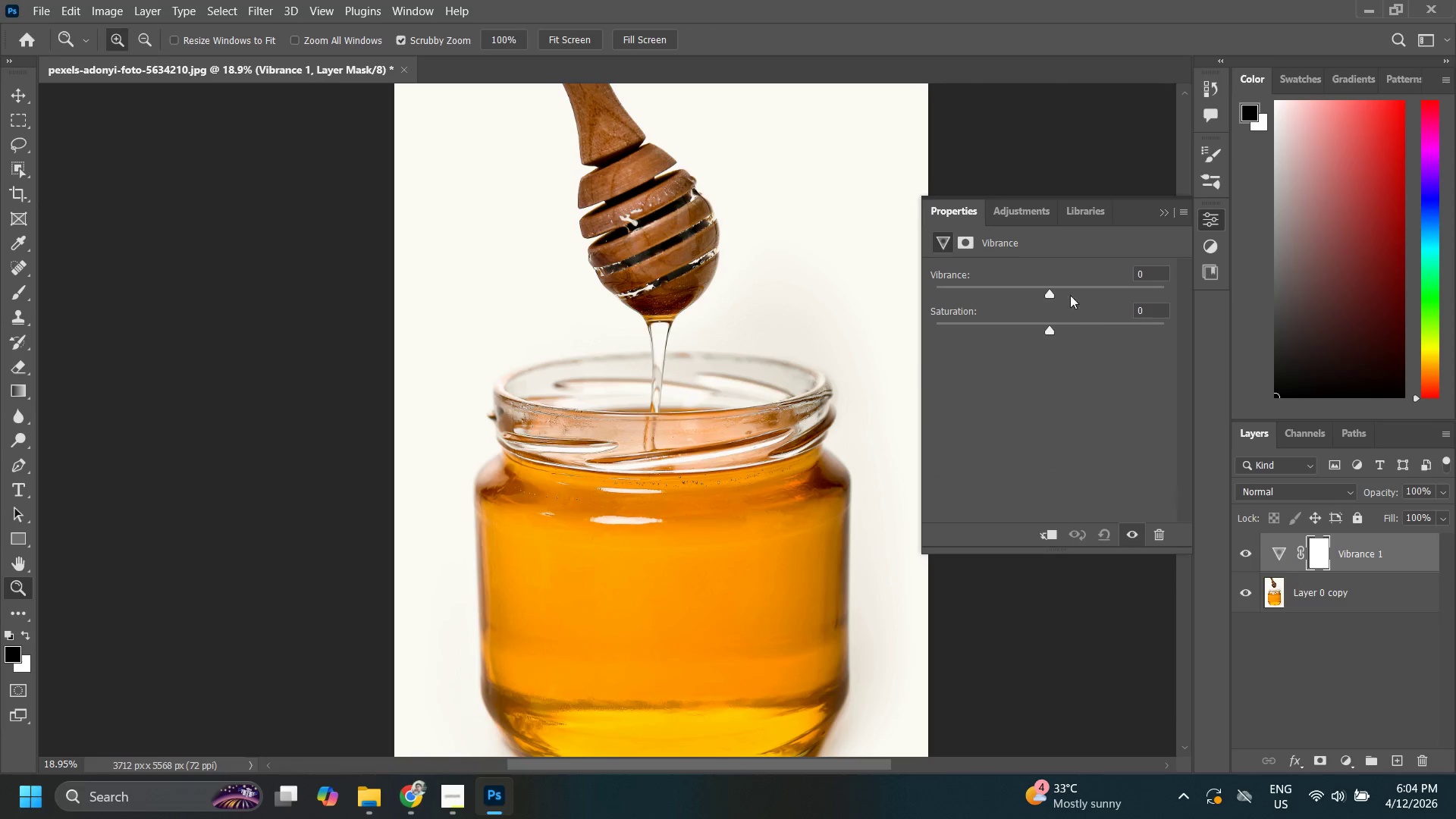 
left_click_drag(start_coordinate=[1042, 287], to_coordinate=[1086, 300])